 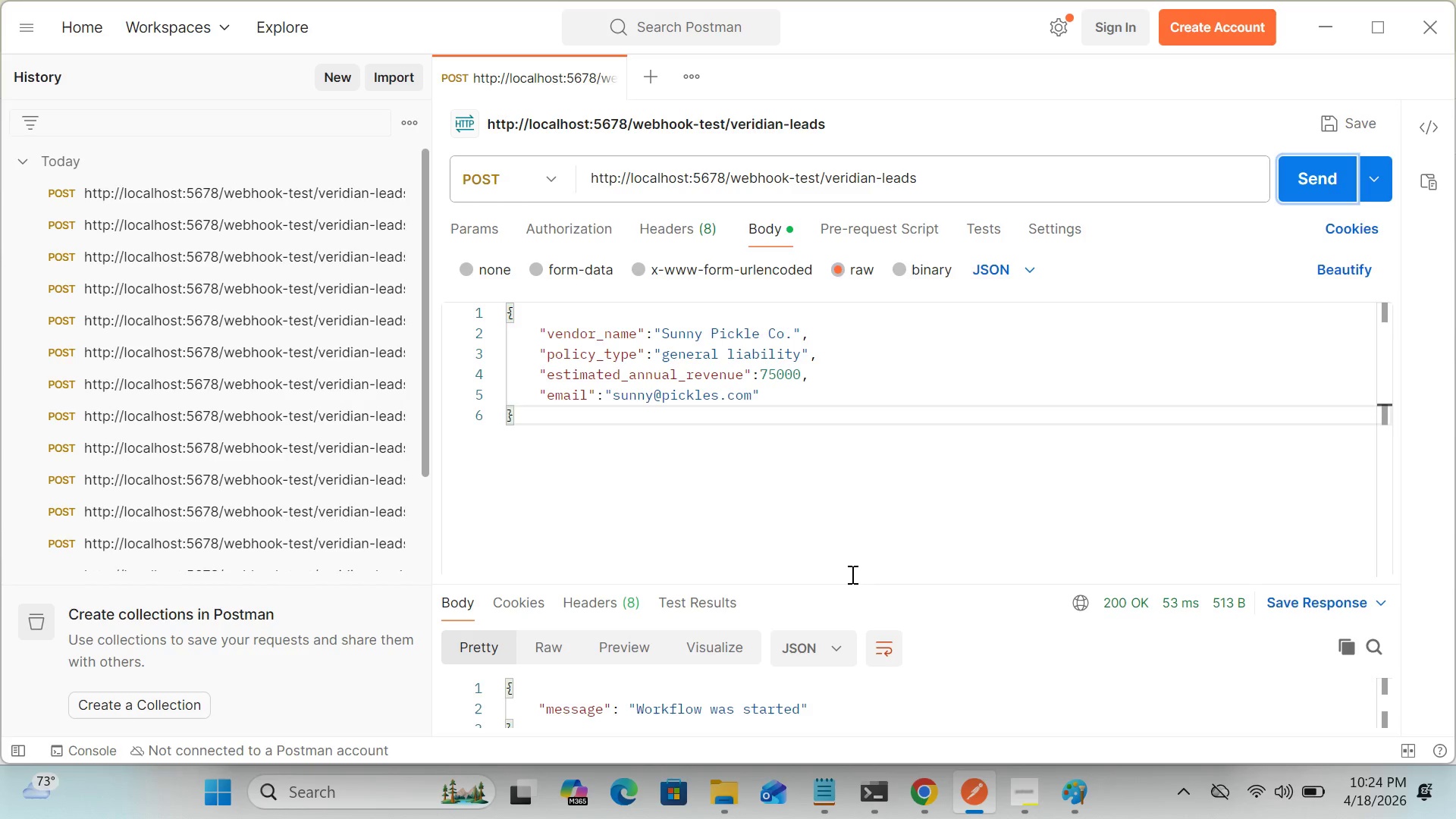 
left_click([792, 333])
 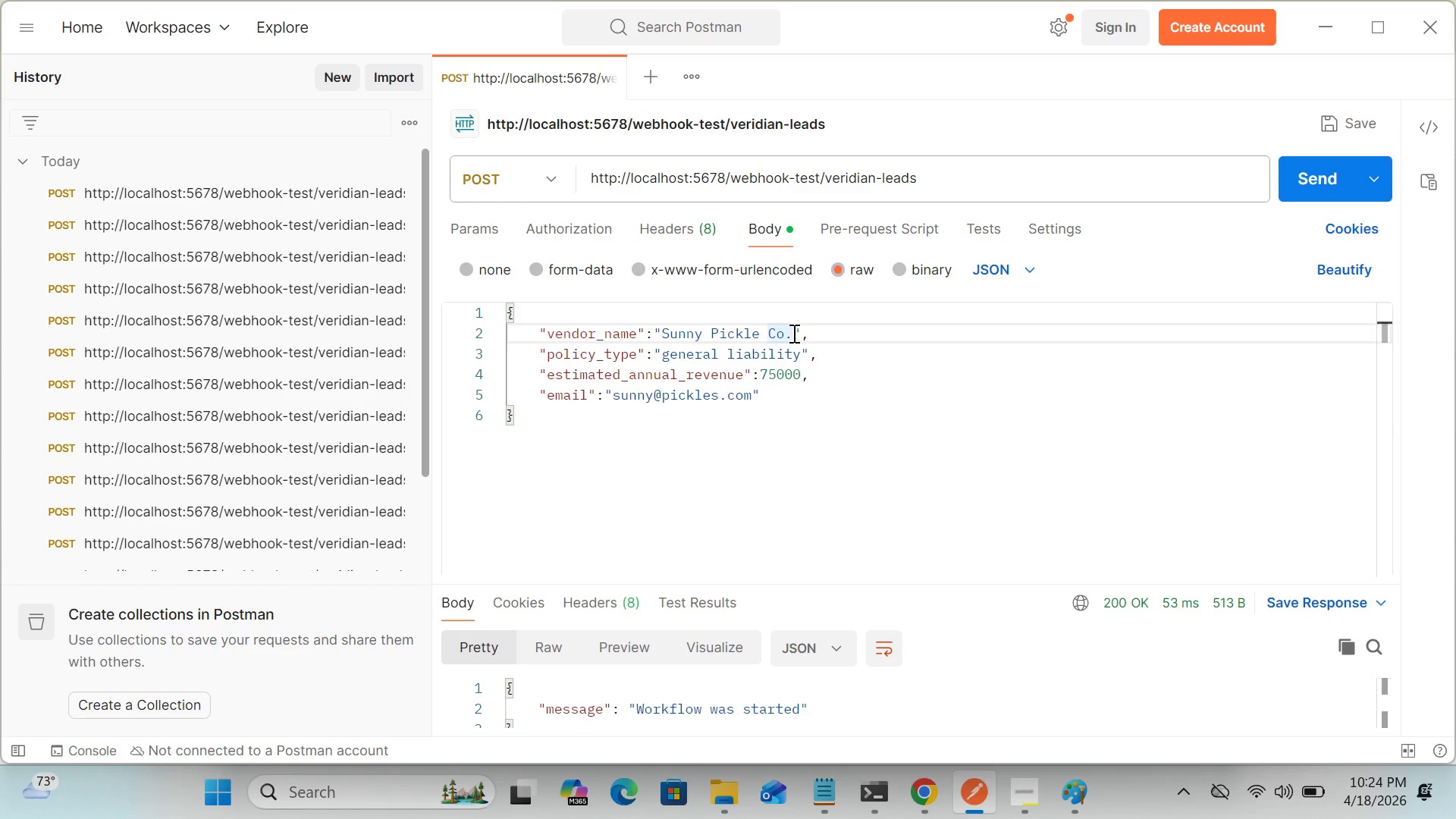 
key(Backspace)
key(Backspace)
key(Backspace)
key(Backspace)
key(Backspace)
key(Backspace)
key(Backspace)
key(Backspace)
key(Backspace)
key(Backspace)
key(Backspace)
key(Backspace)
key(Backspace)
key(Backspace)
key(Backspace)
key(Backspace)
type(No Email Vendor)
 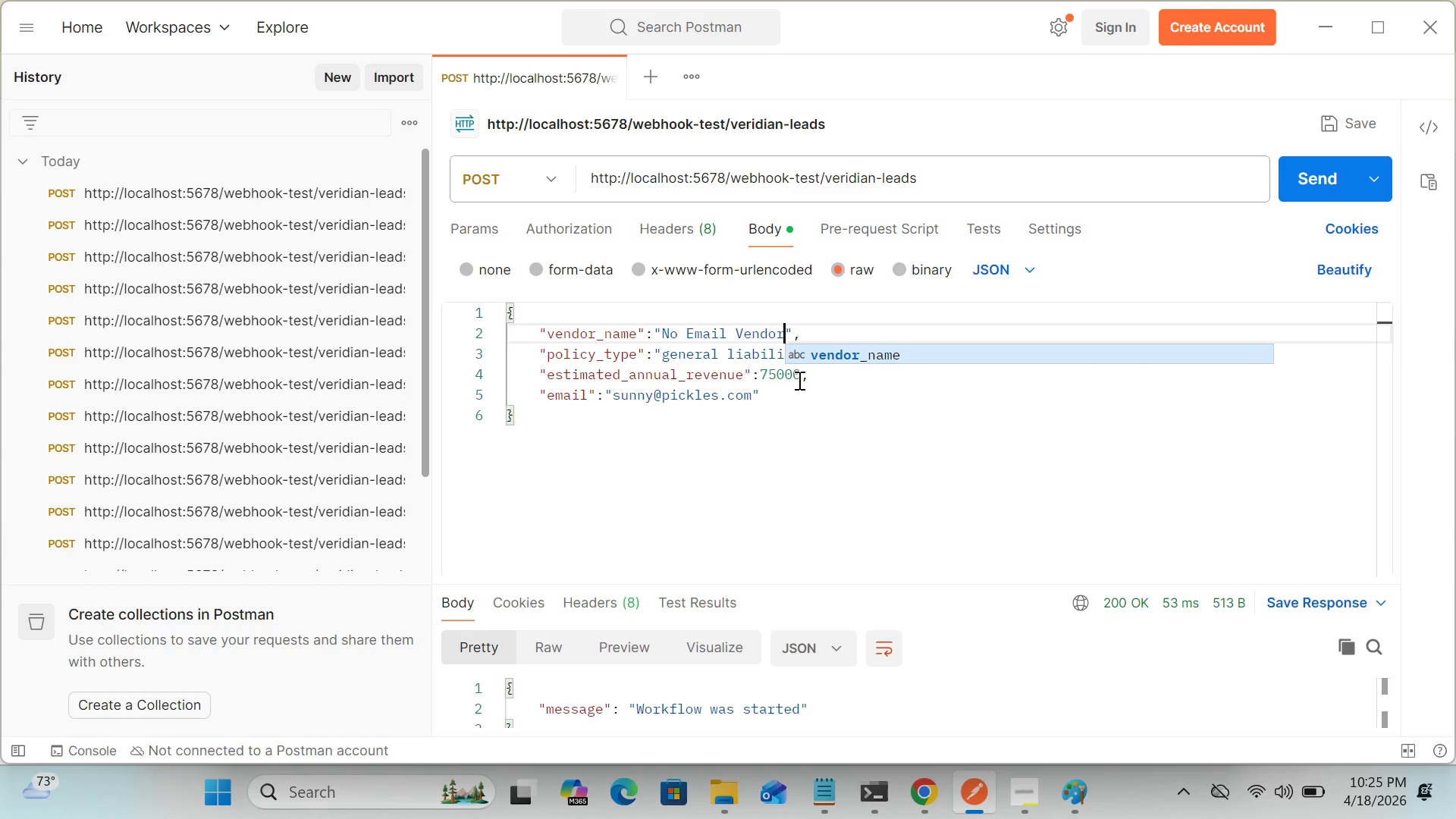 
left_click([821, 418])
 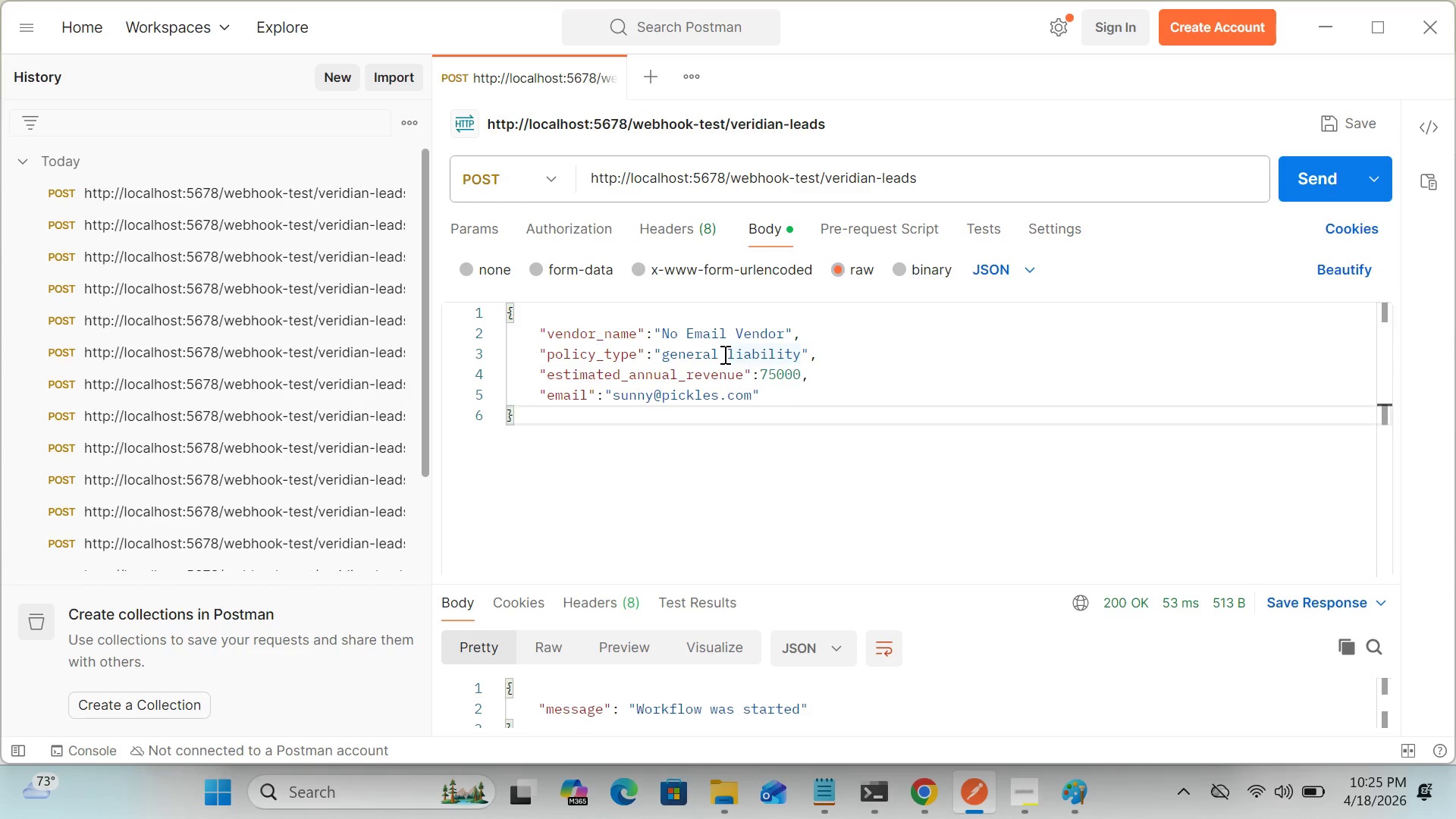 
left_click([725, 353])
 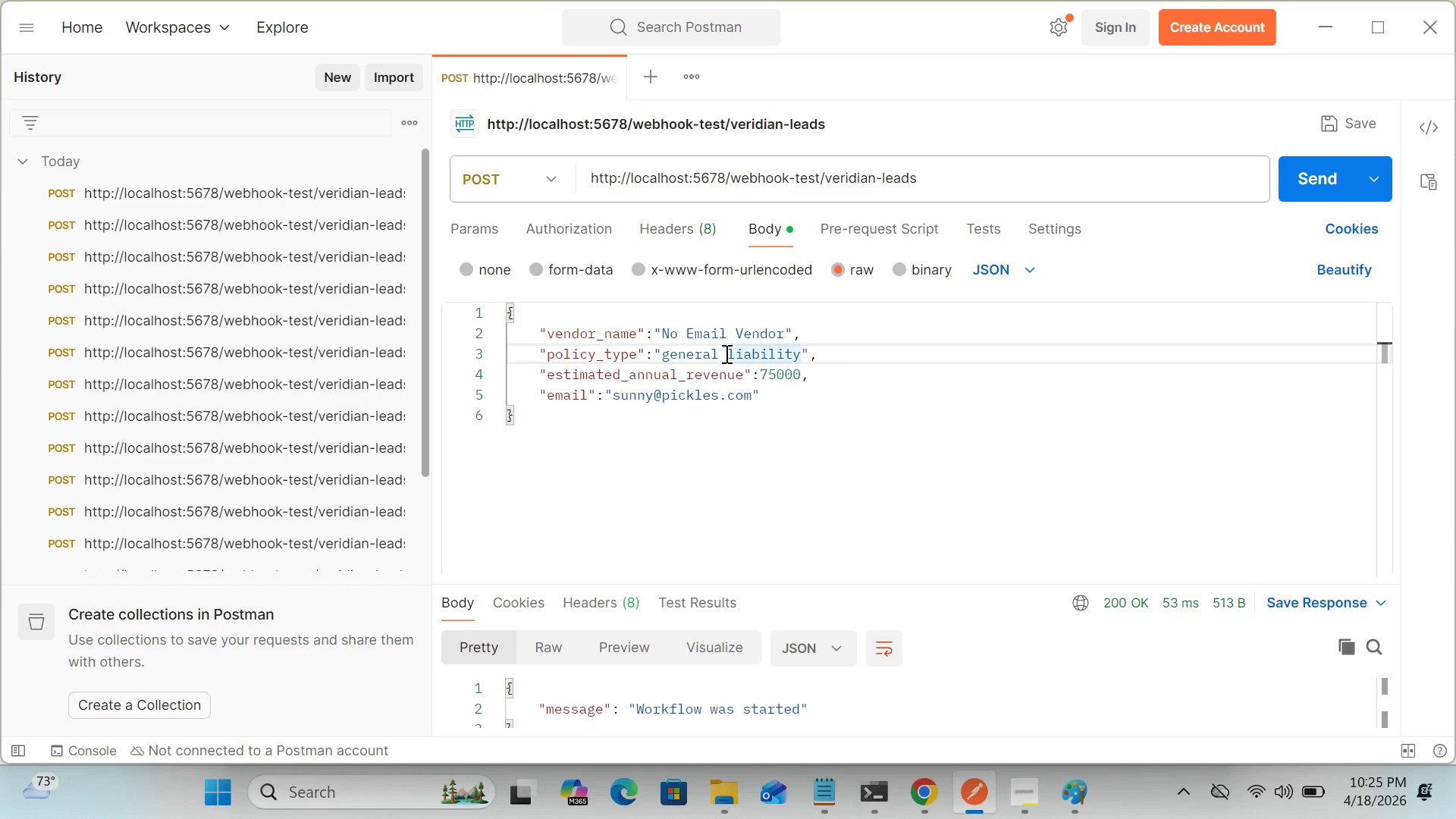 
key(Backspace)
 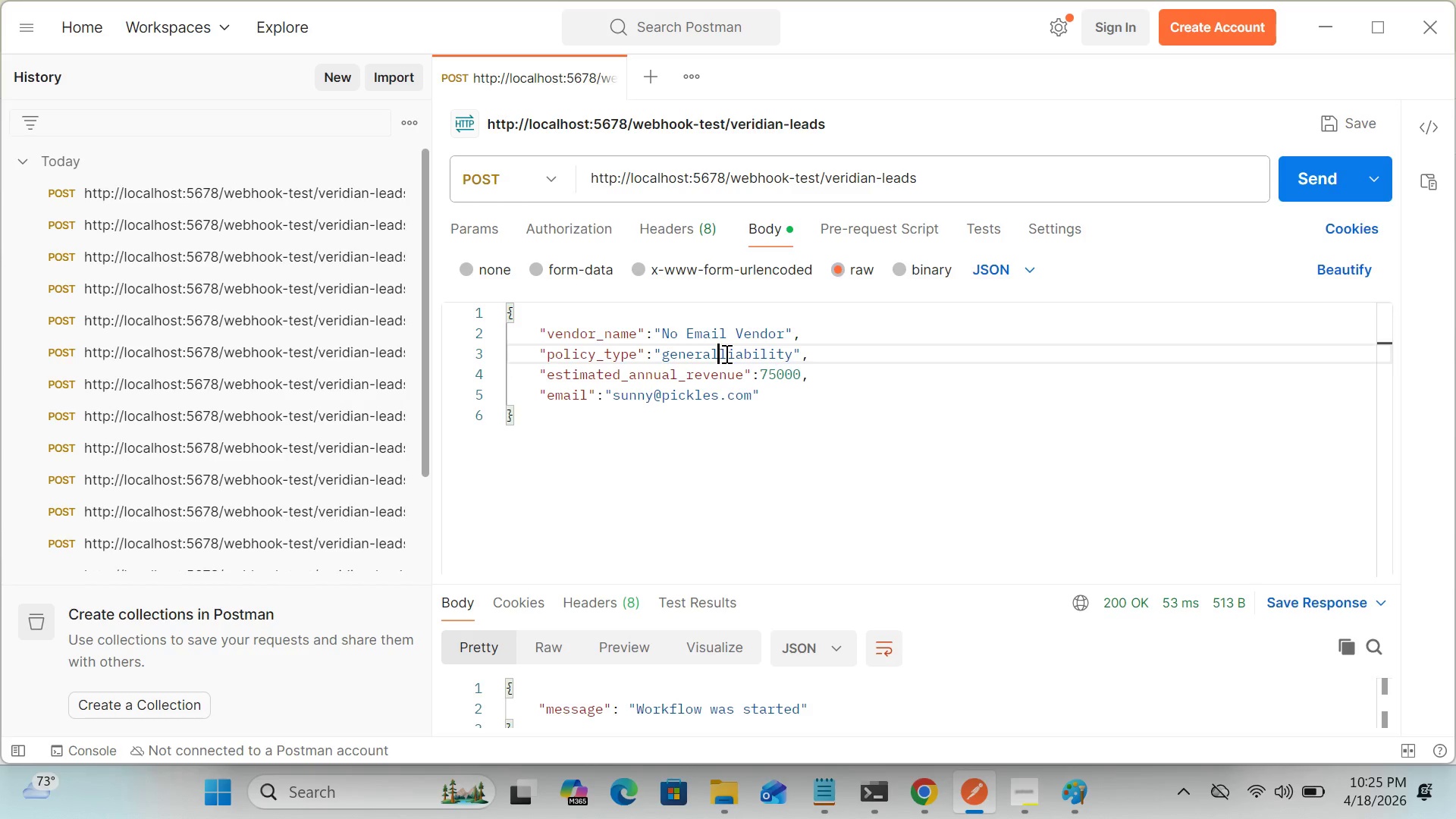 
key(Backspace)
 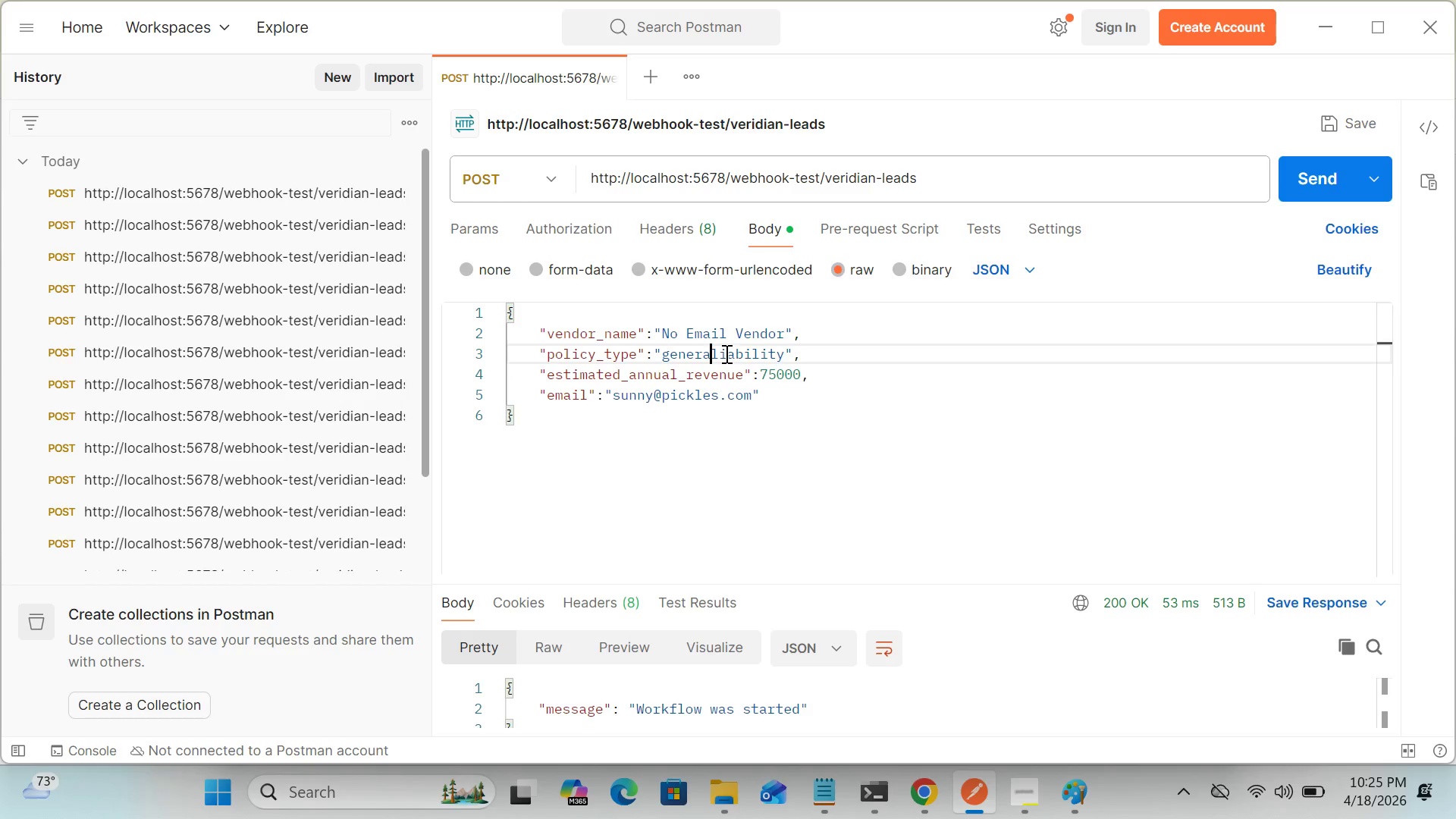 
key(Backspace)
 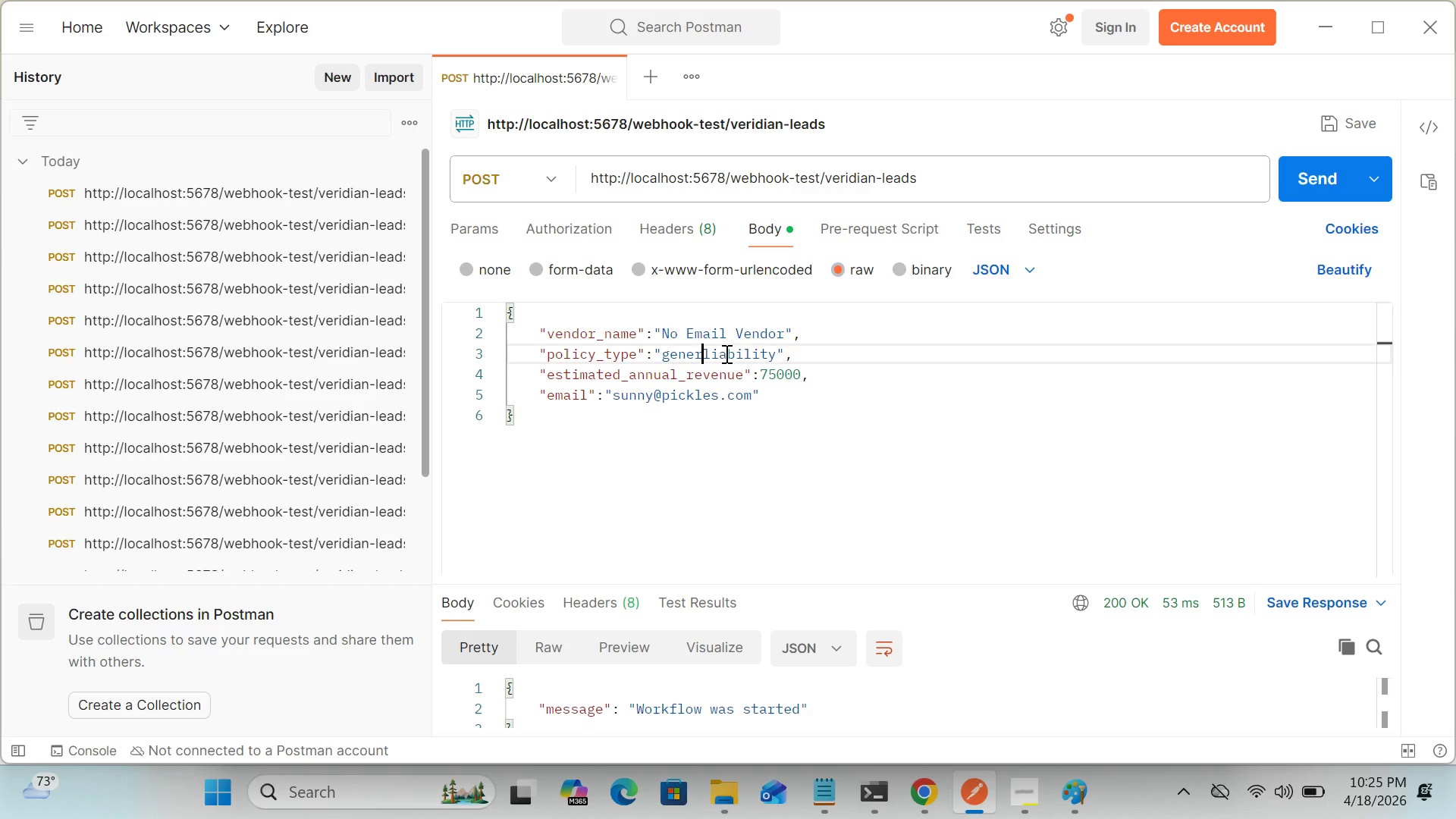 
key(Backspace)
 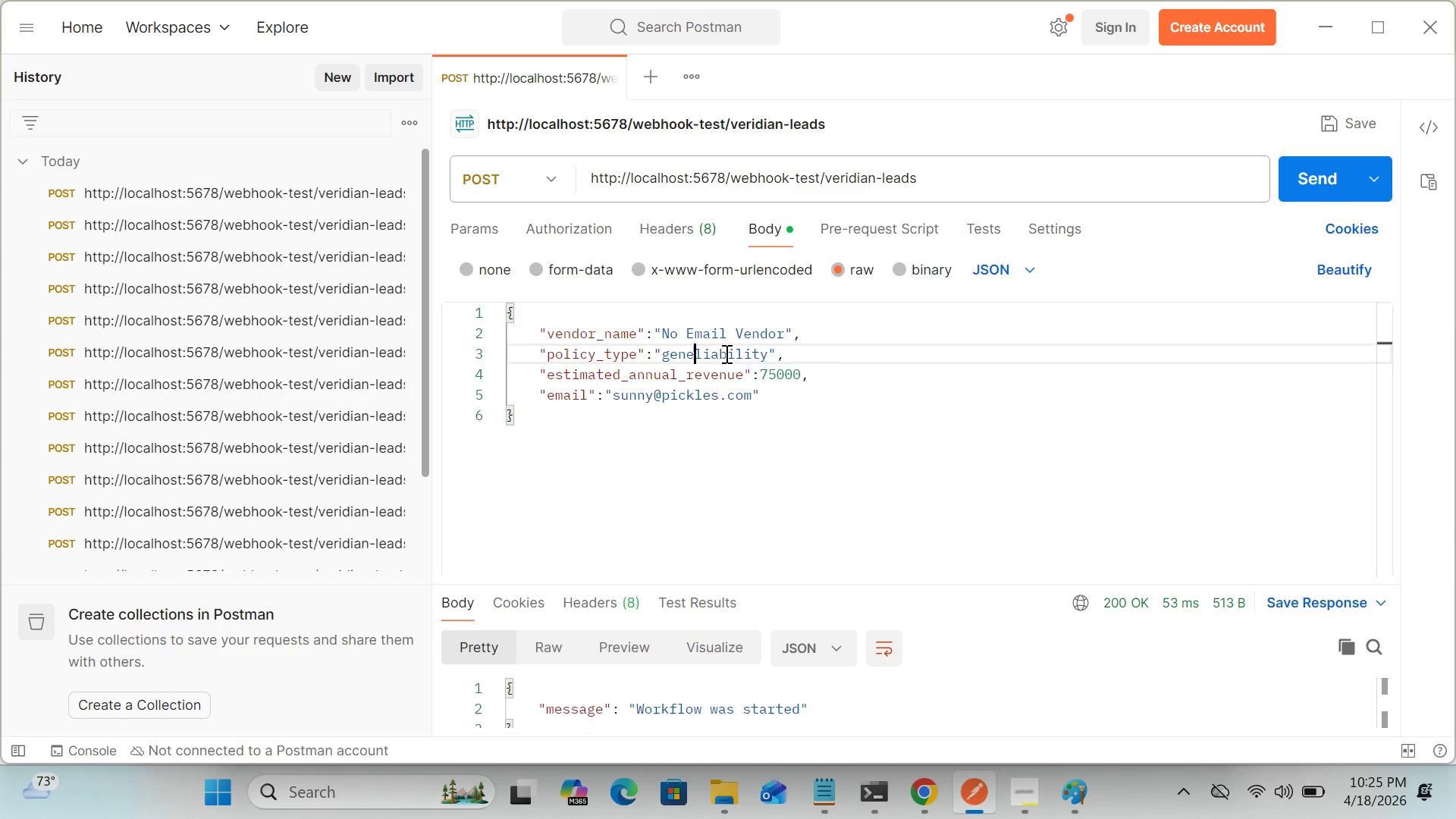 
key(Backspace)
 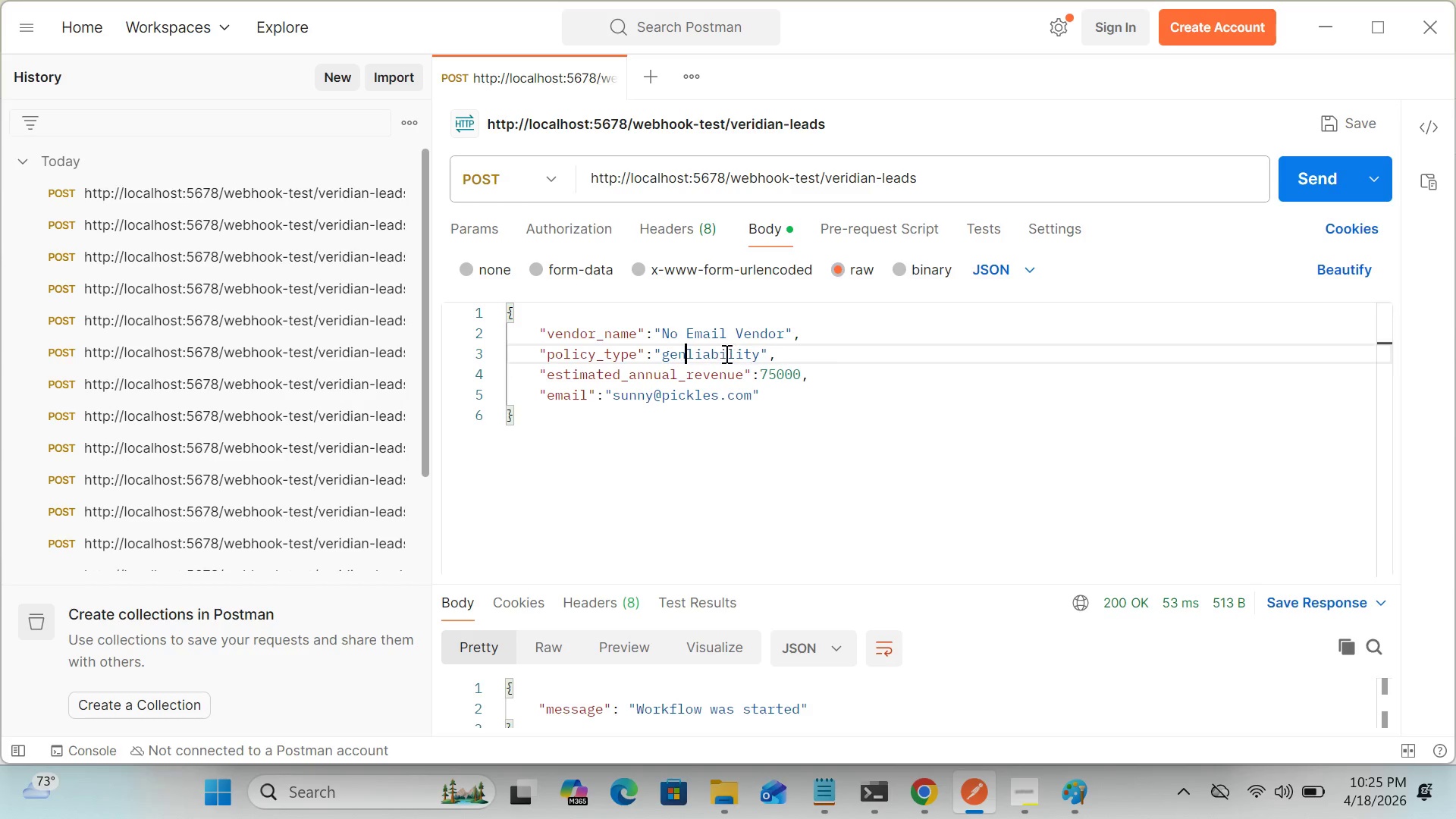 
key(Backspace)
 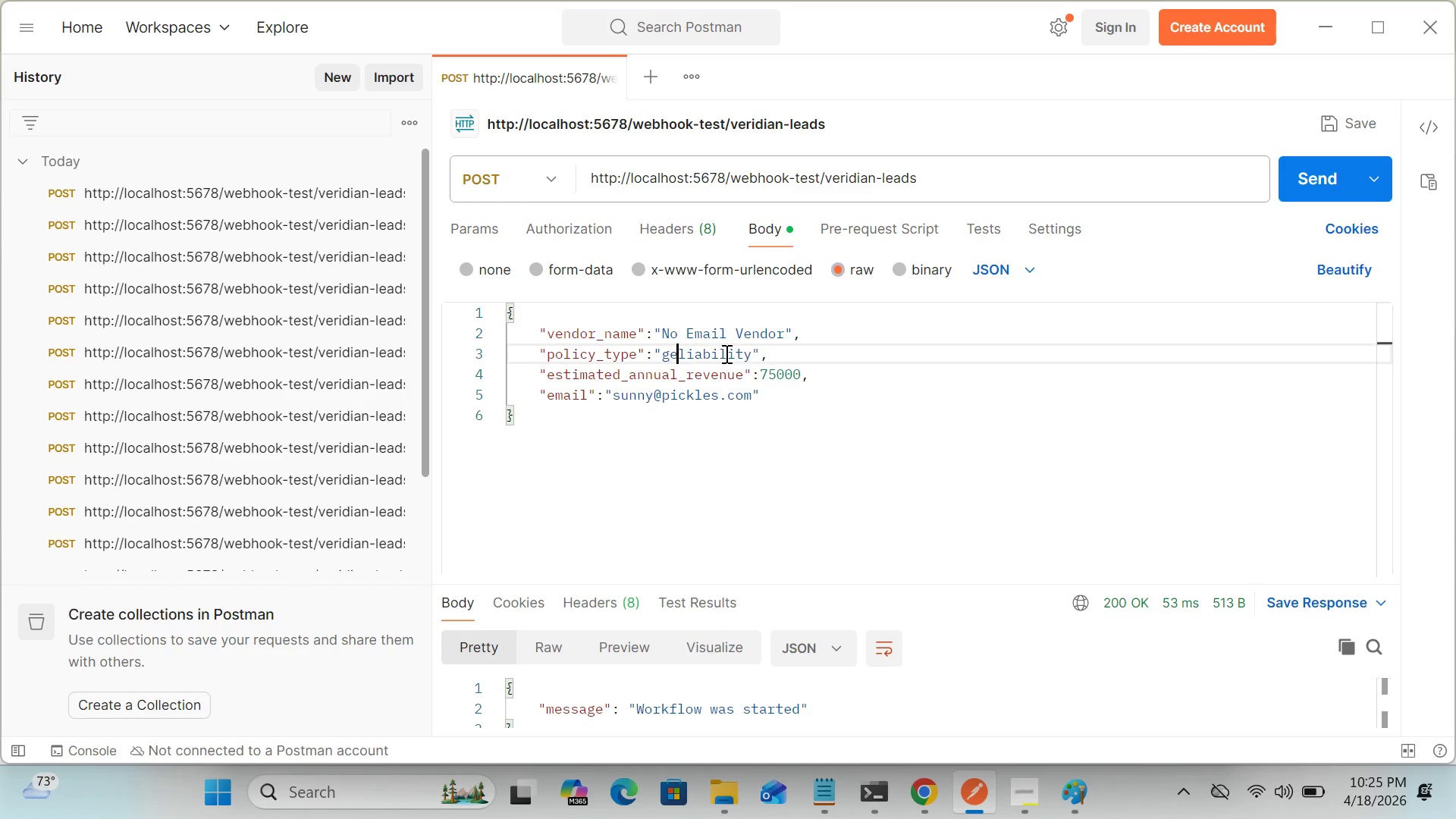 
key(Backspace)
 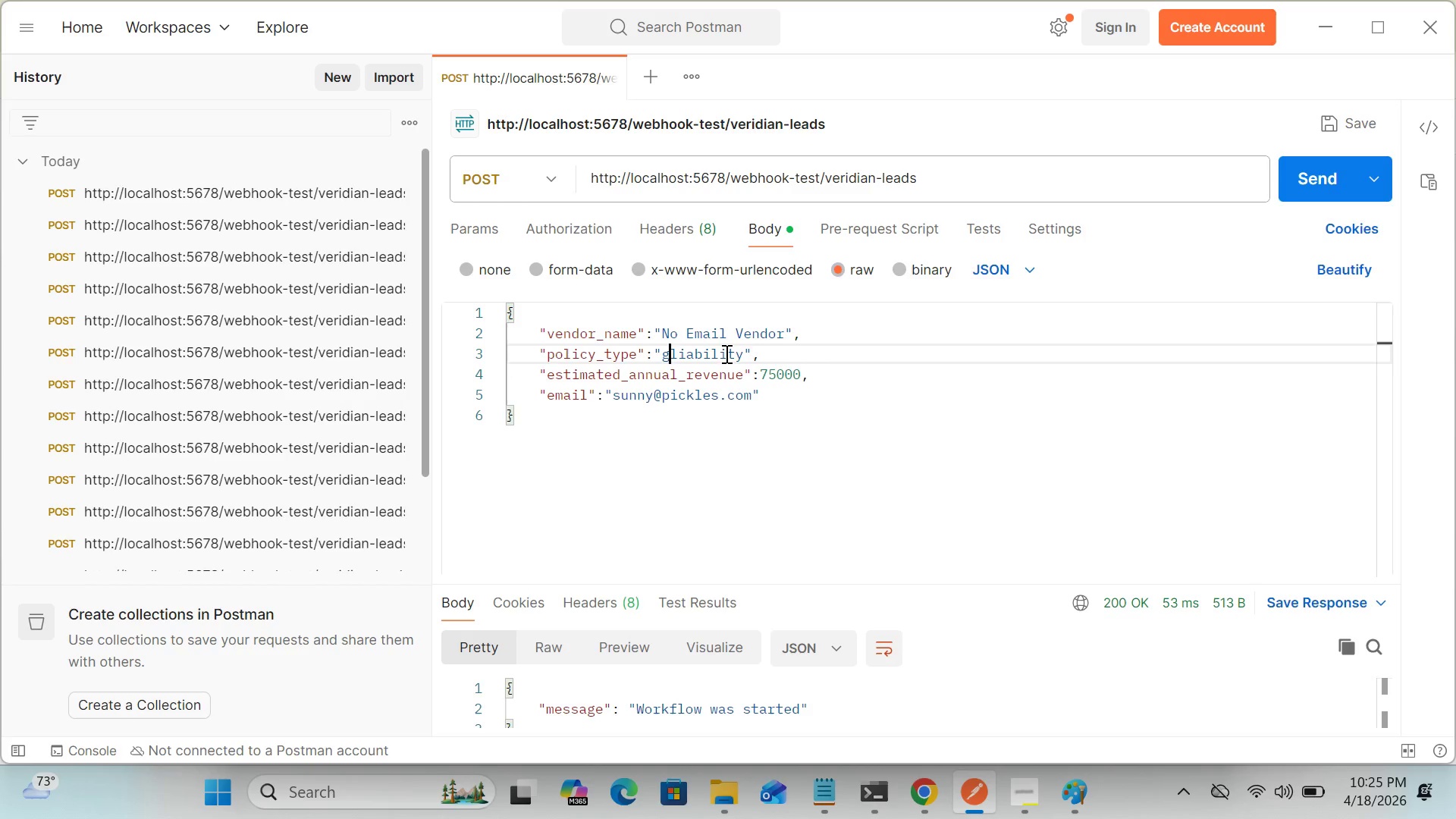 
key(Backspace)
 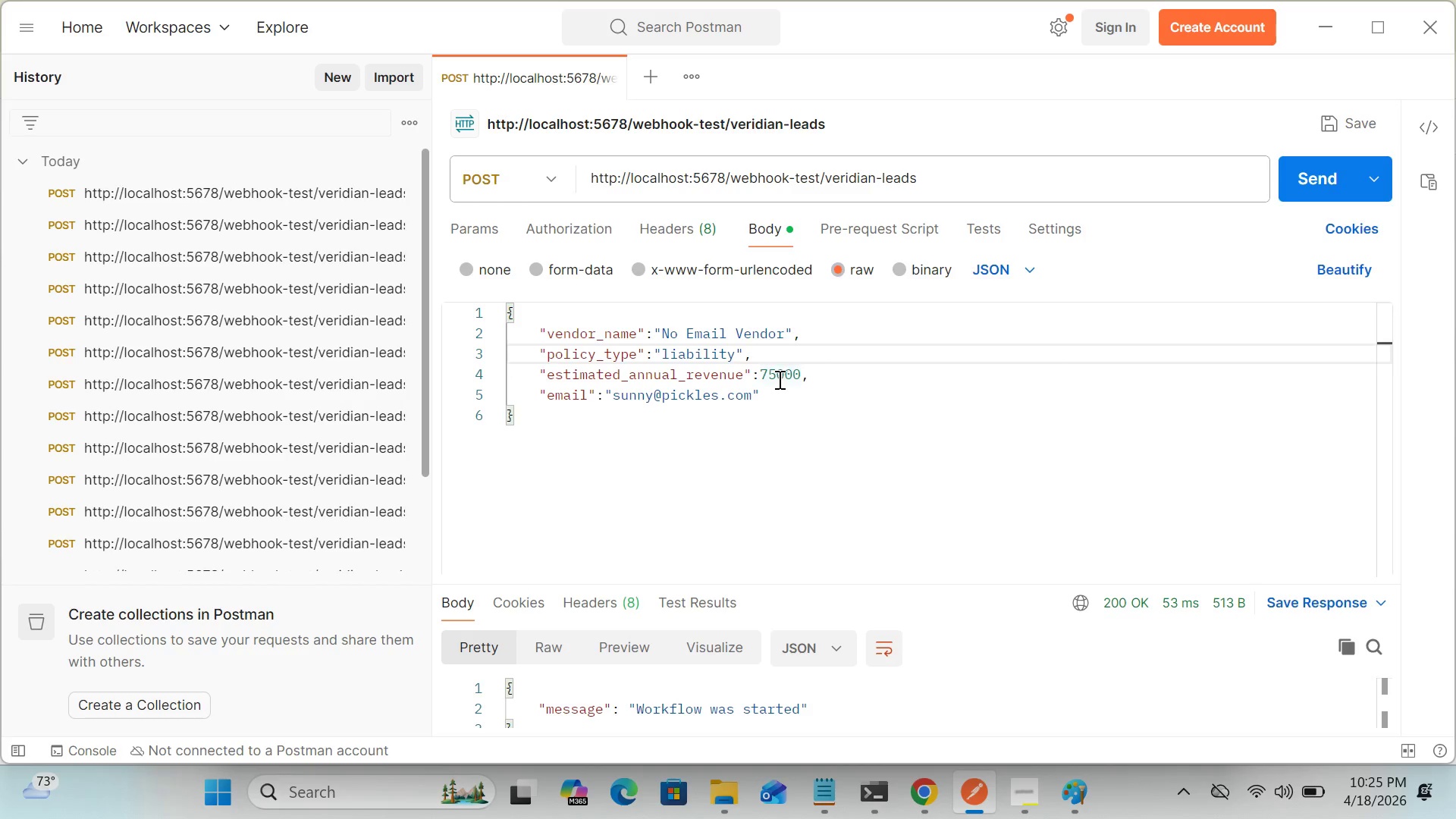 
wait(6.19)
 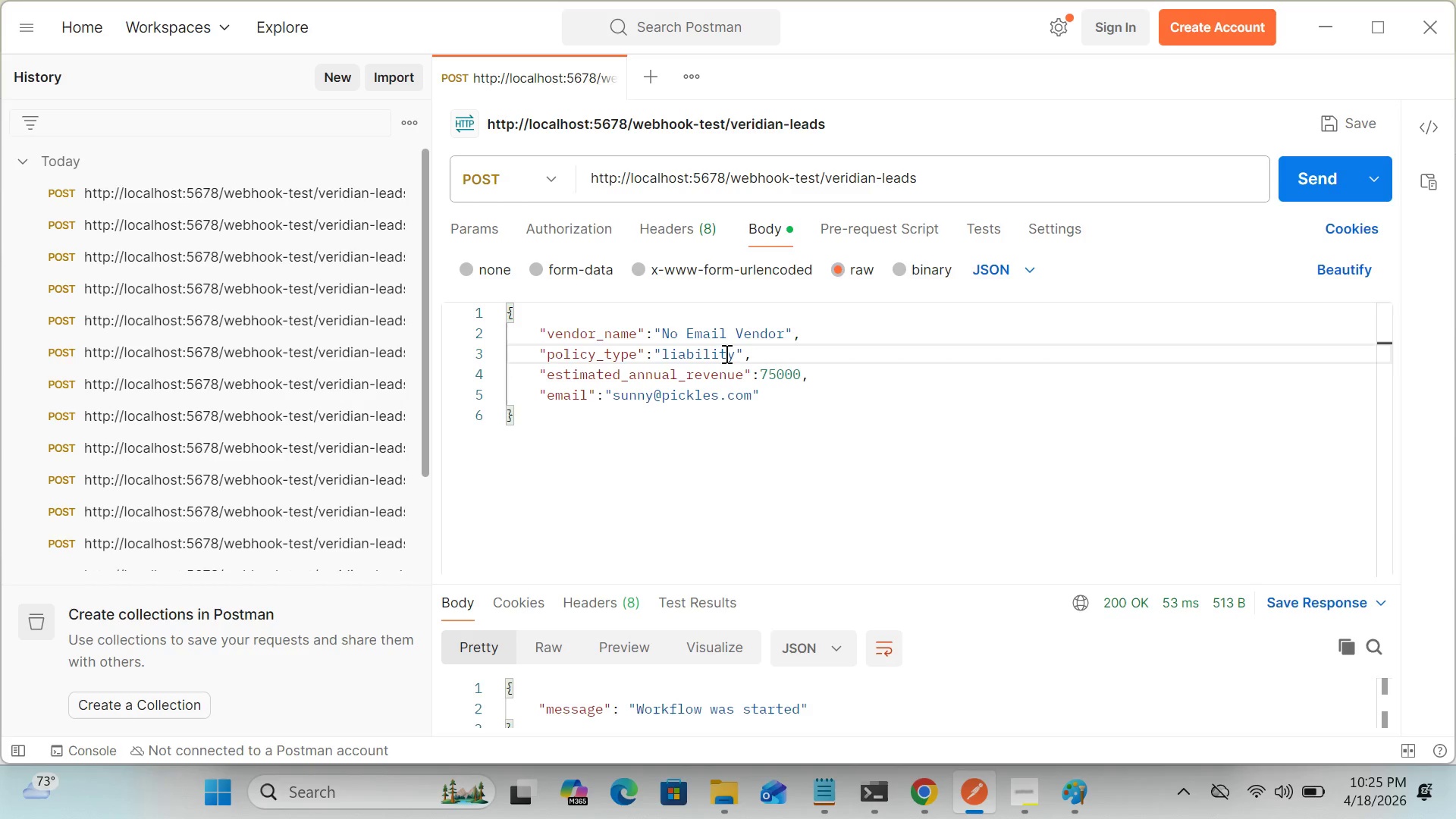 
left_click([774, 372])
 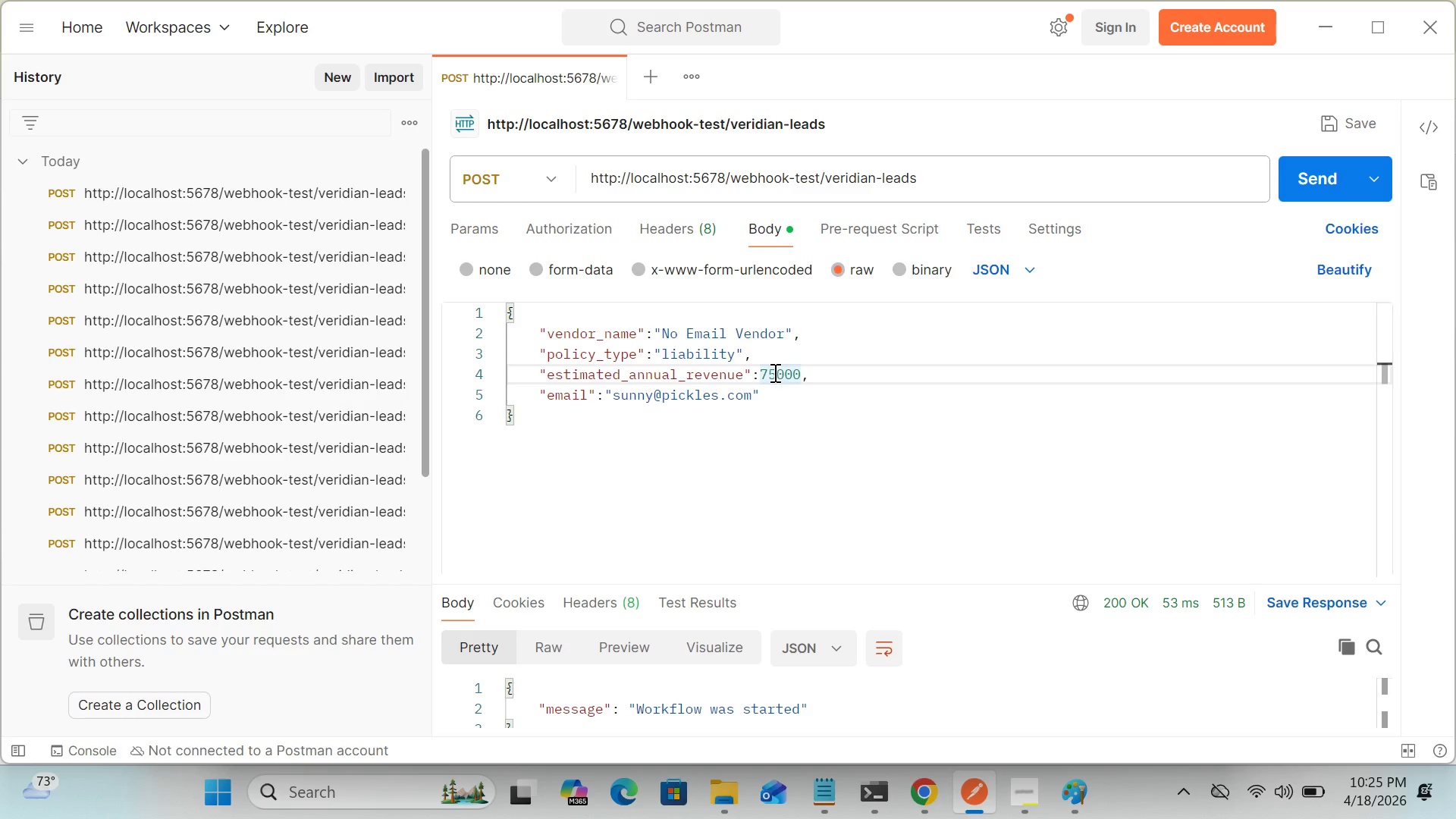 
key(Backspace)
key(Backspace)
type(90)
 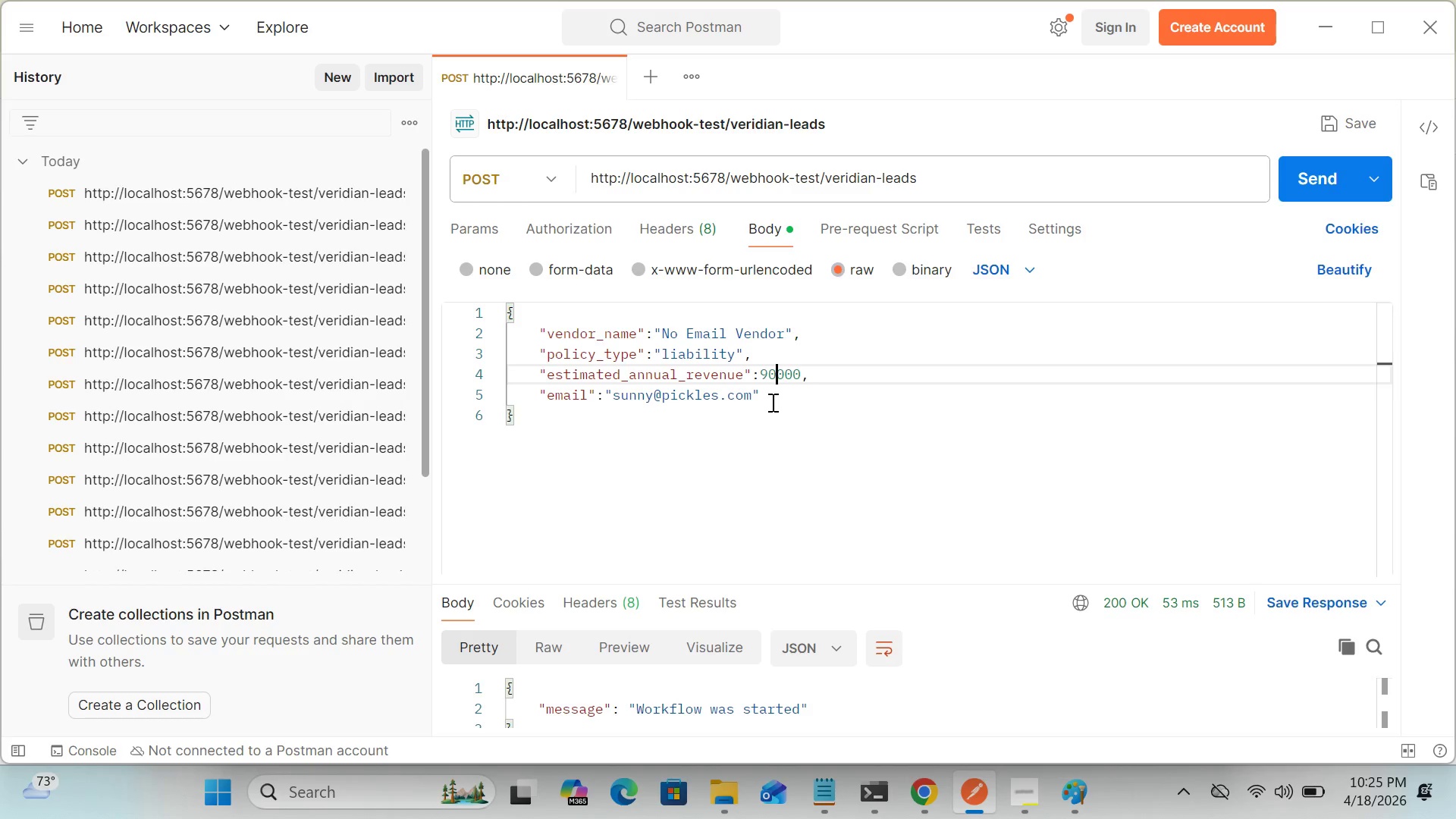 
wait(5.75)
 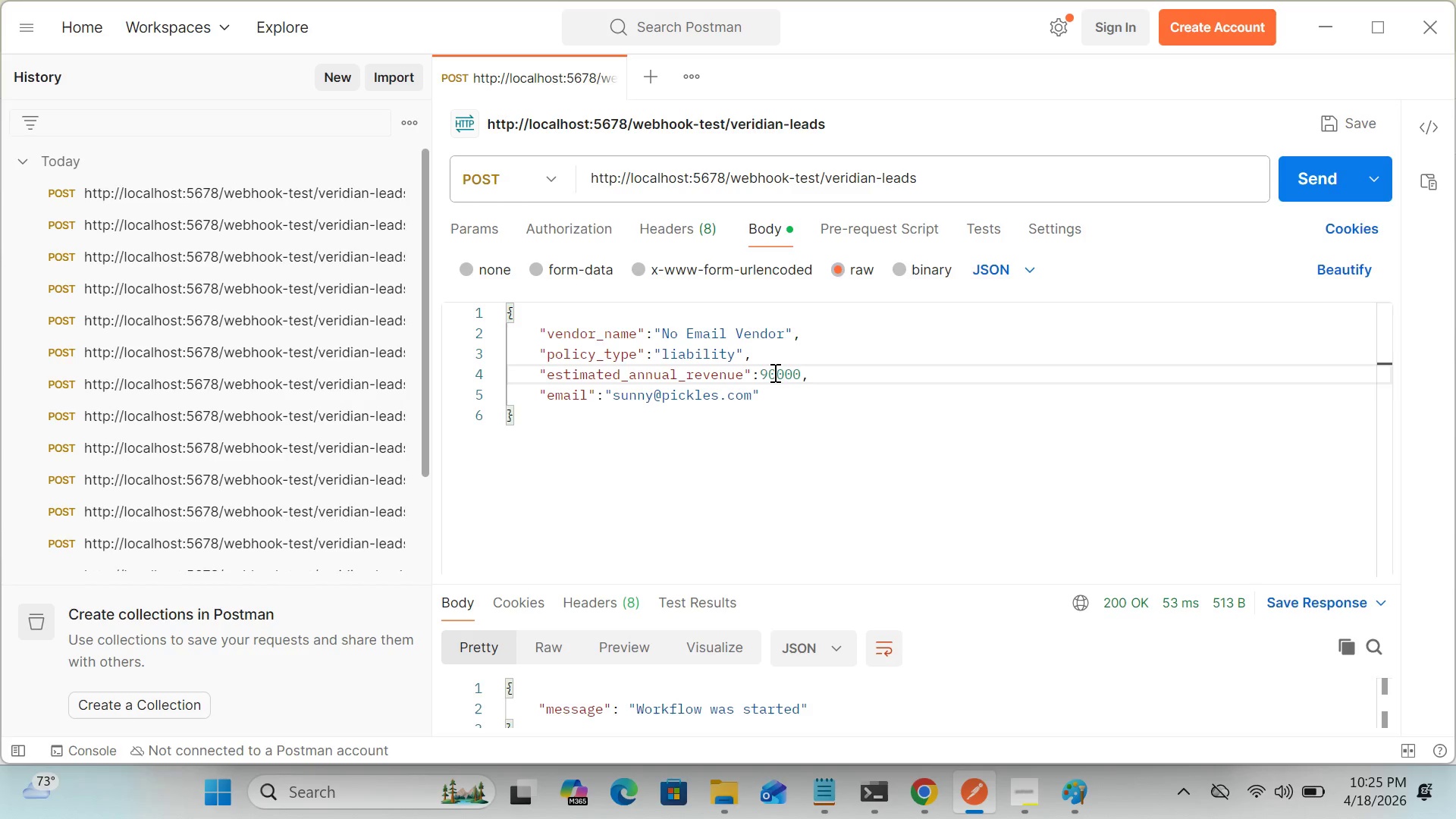 
left_click([768, 396])
 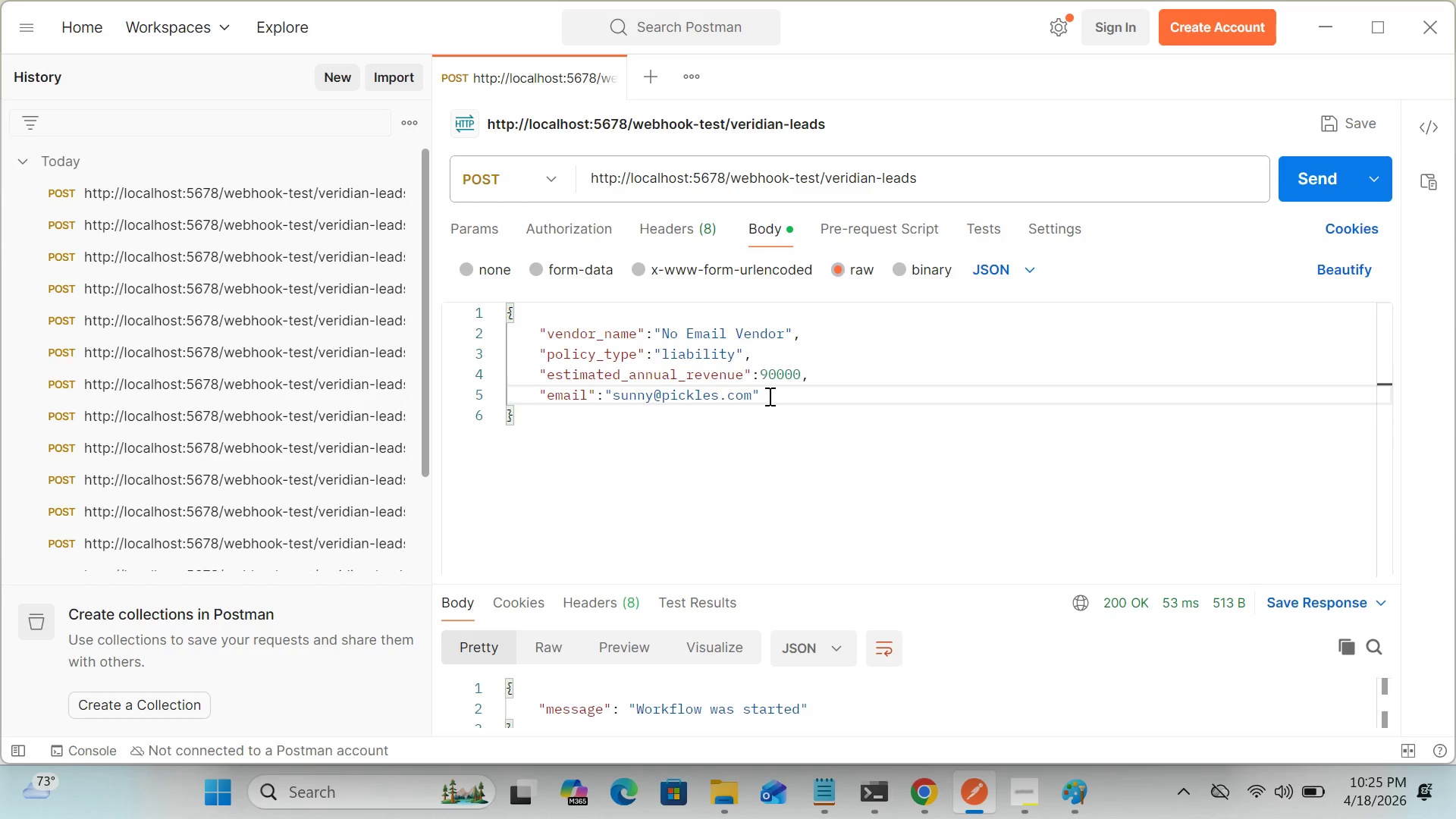 
key(Backspace)
 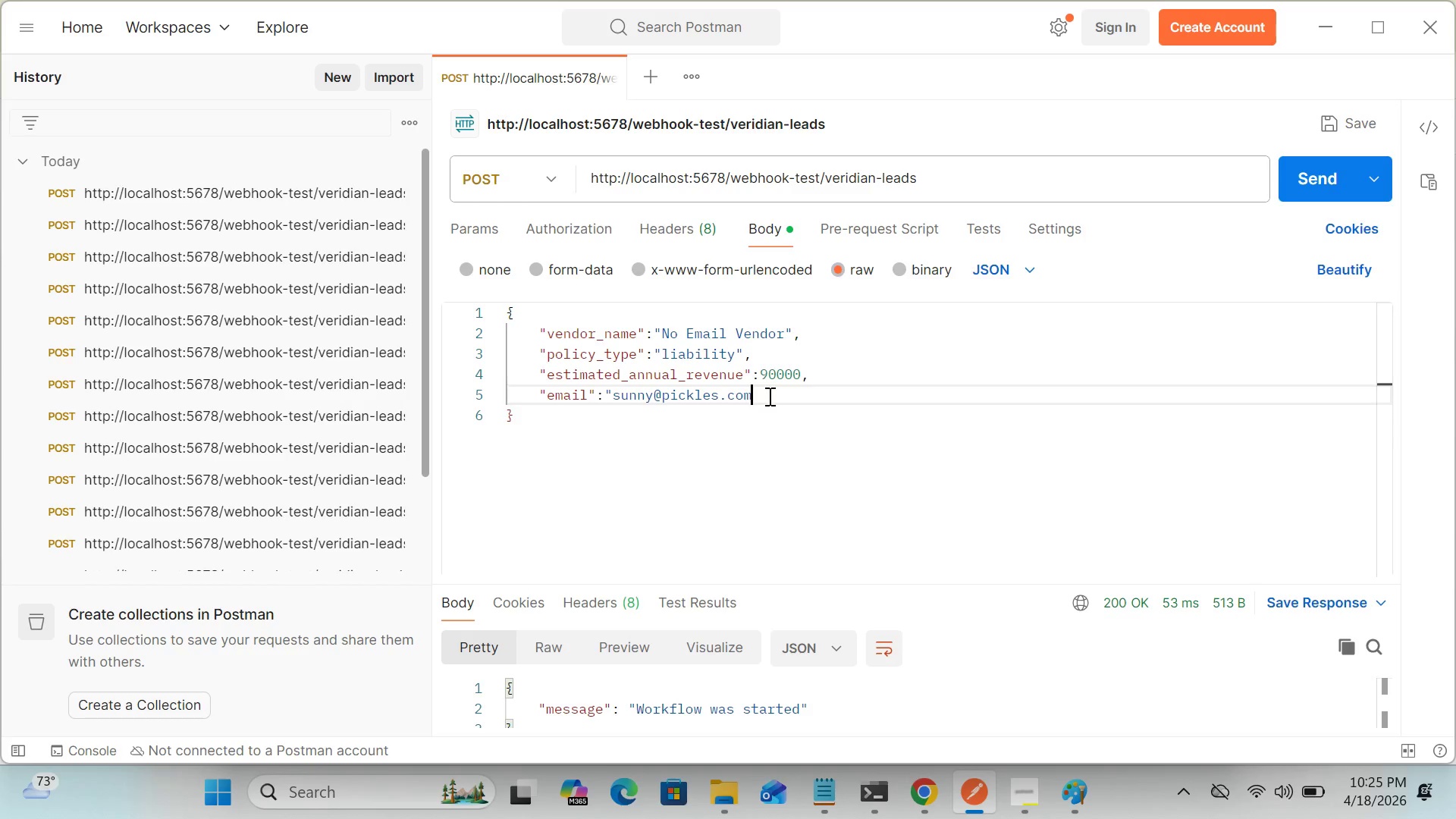 
key(Backspace)
 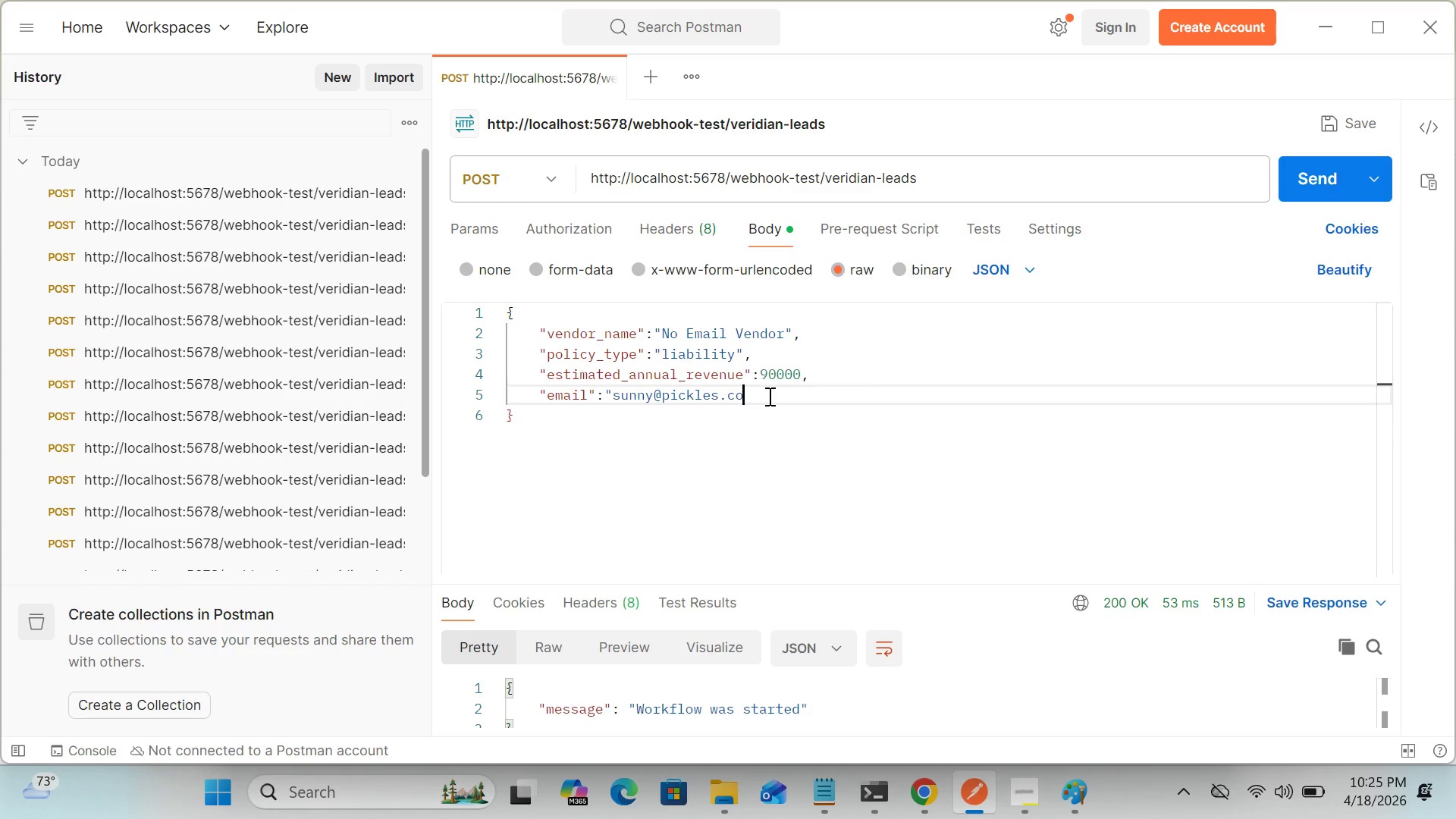 
key(Backspace)
 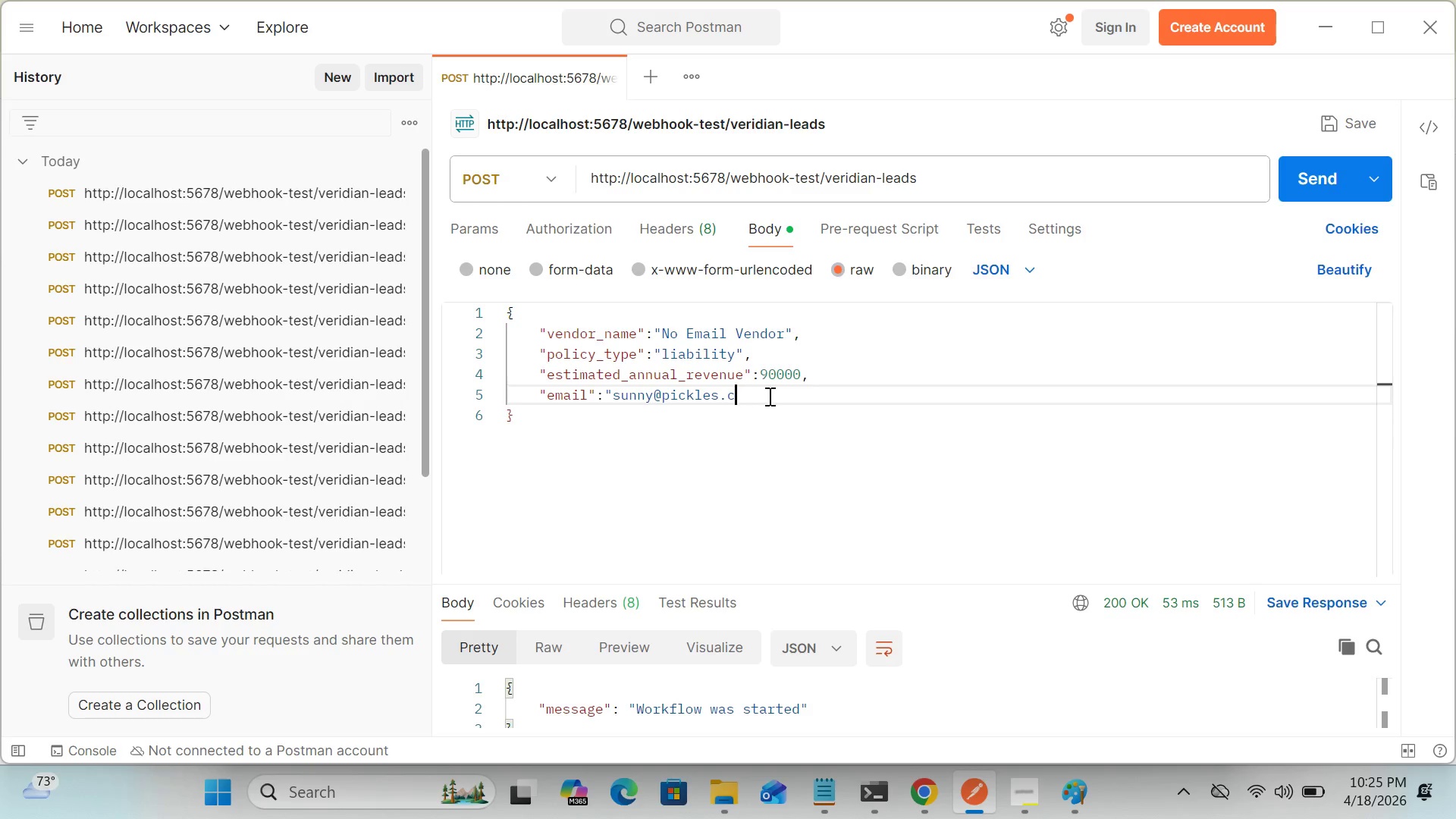 
key(Backspace)
 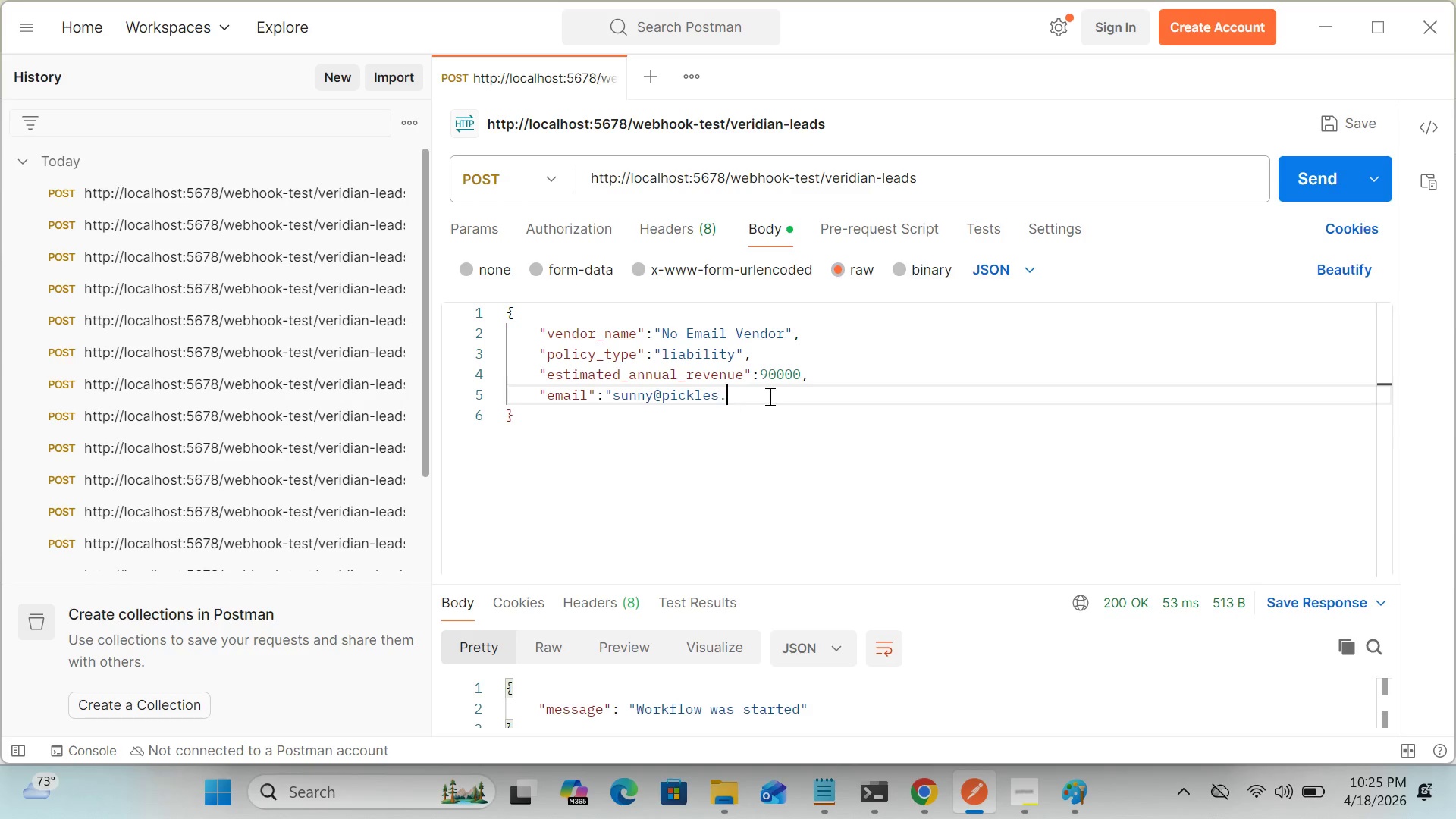 
key(Backspace)
 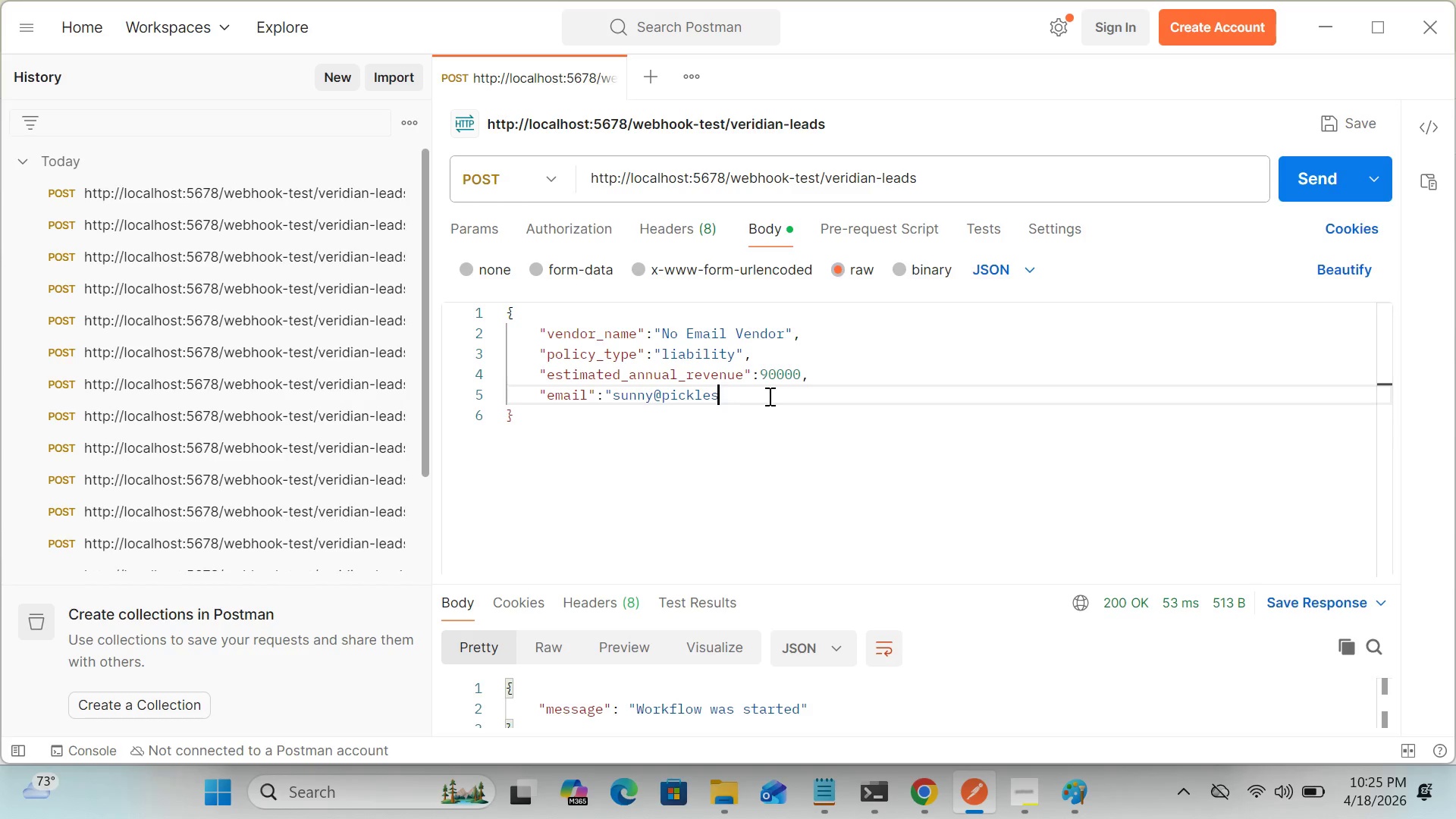 
key(Backspace)
 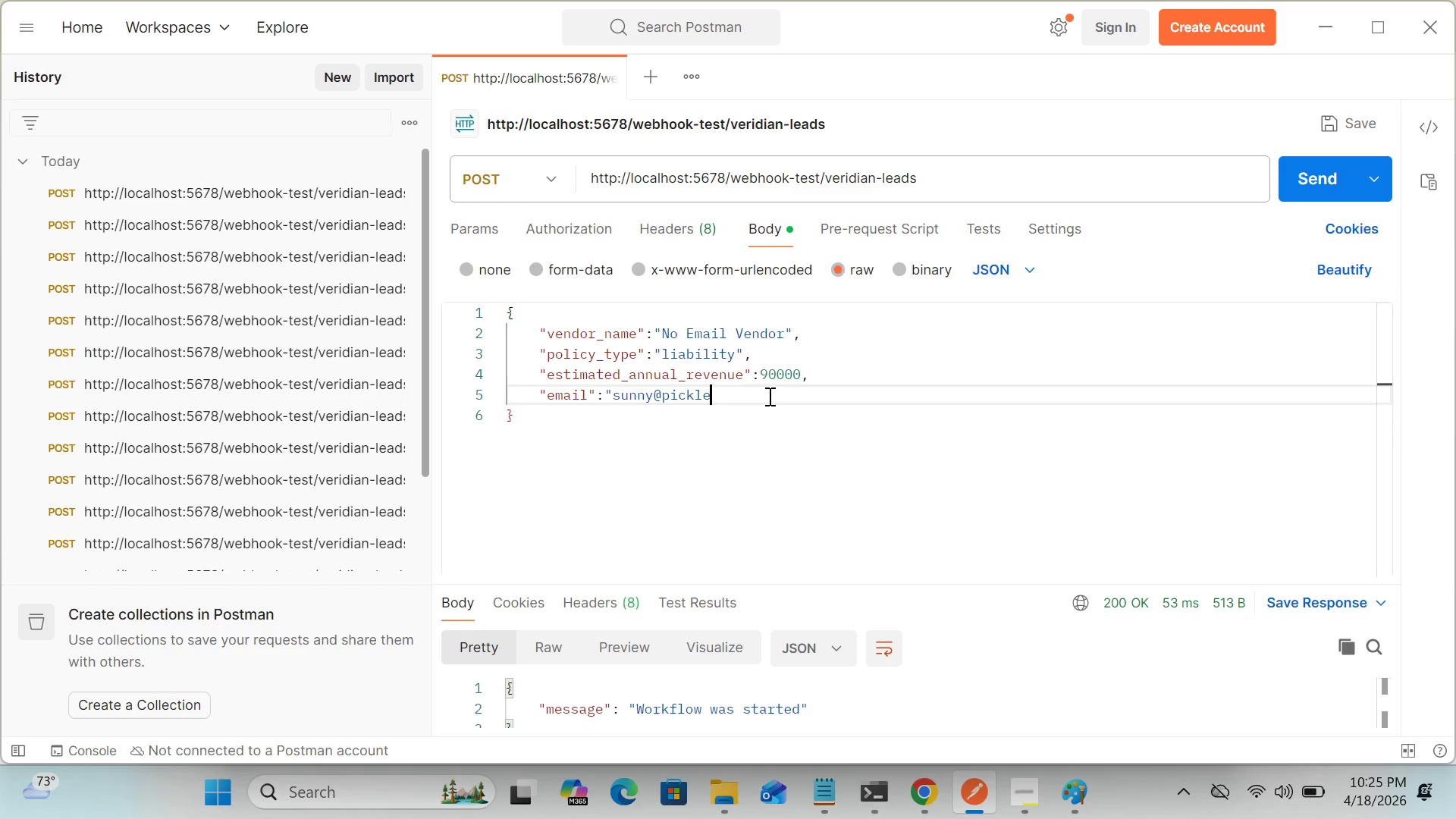 
key(Backspace)
 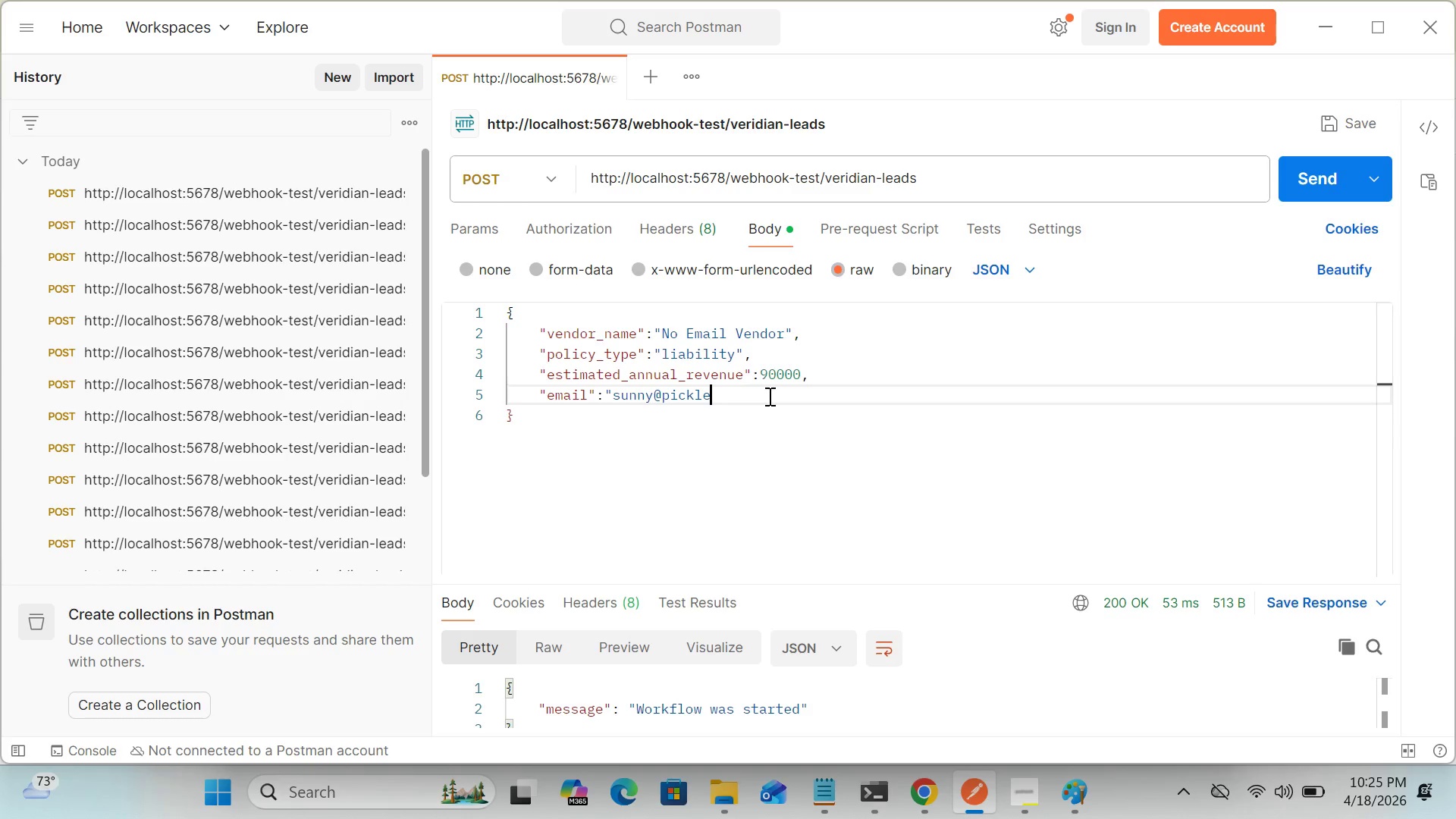 
key(Backspace)
 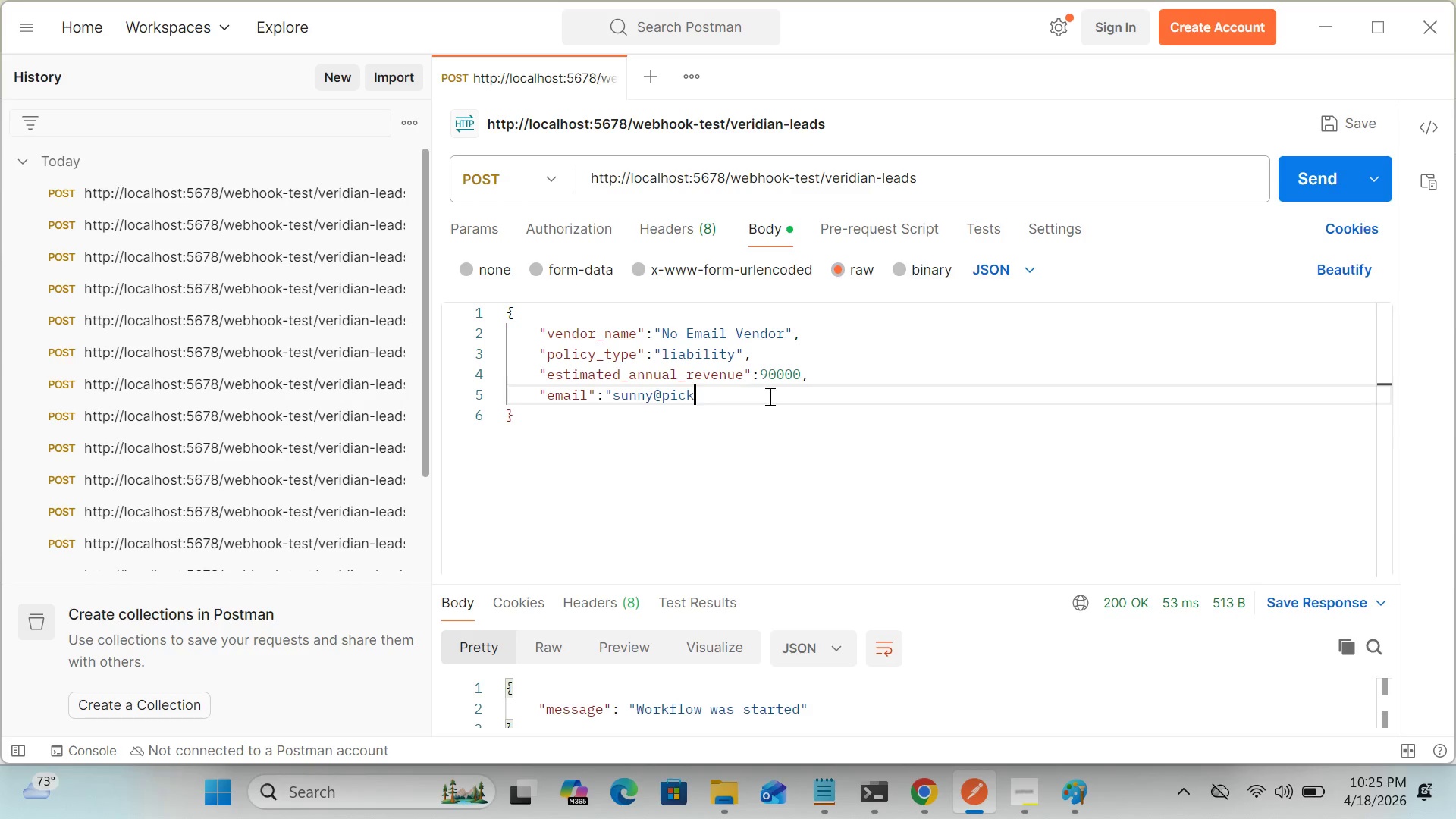 
key(Backspace)
 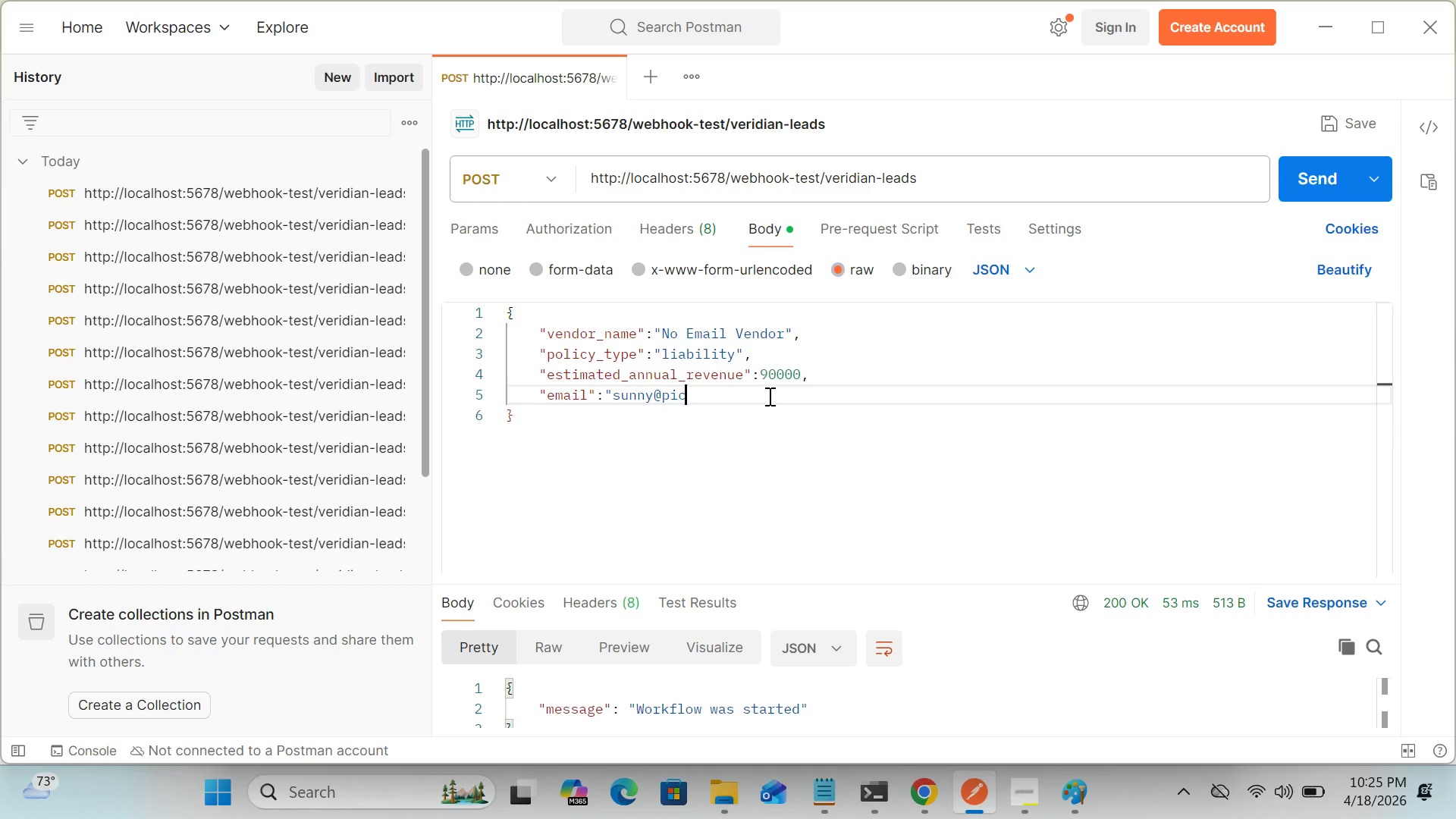 
key(Backspace)
 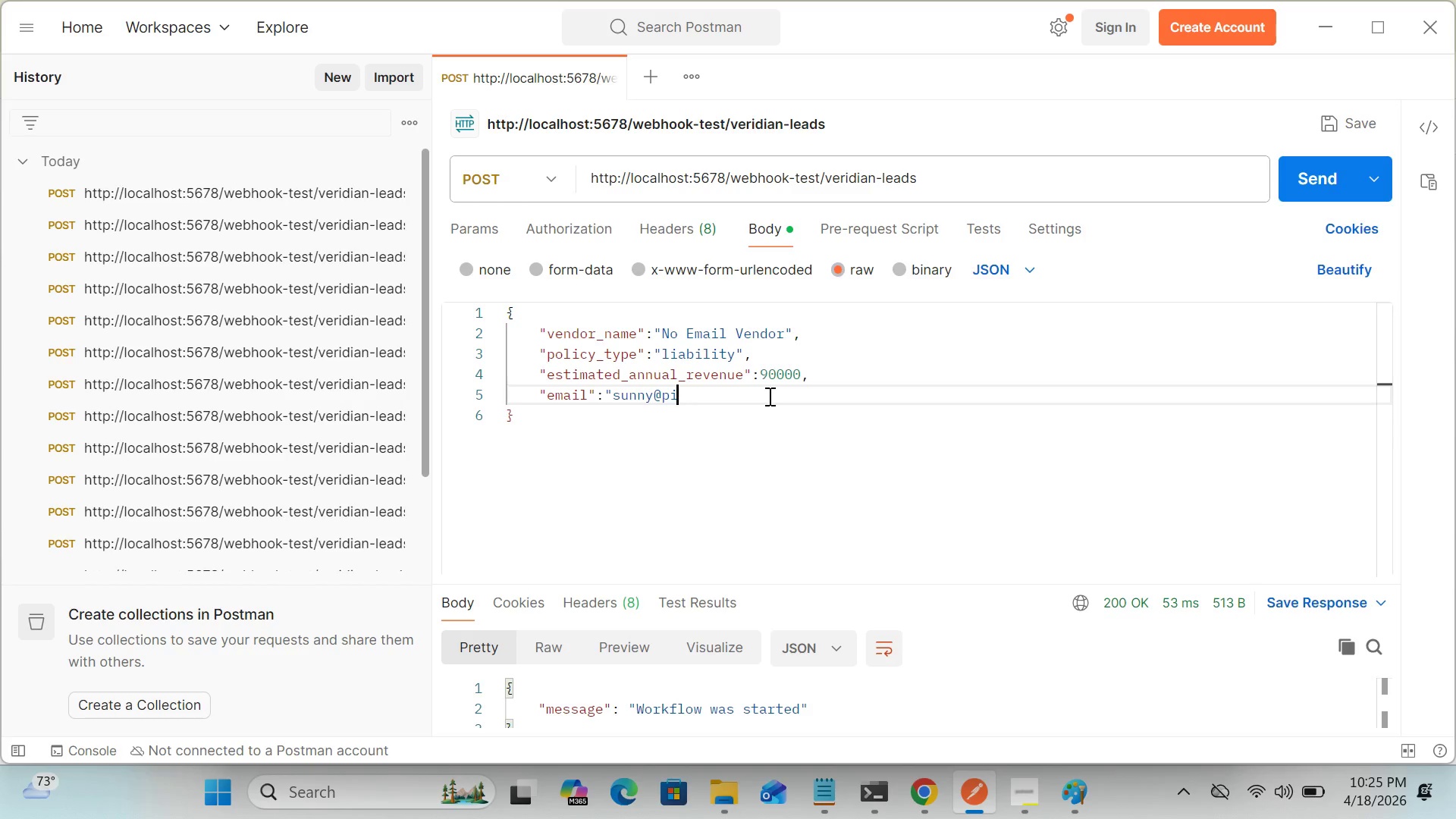 
key(Backspace)
 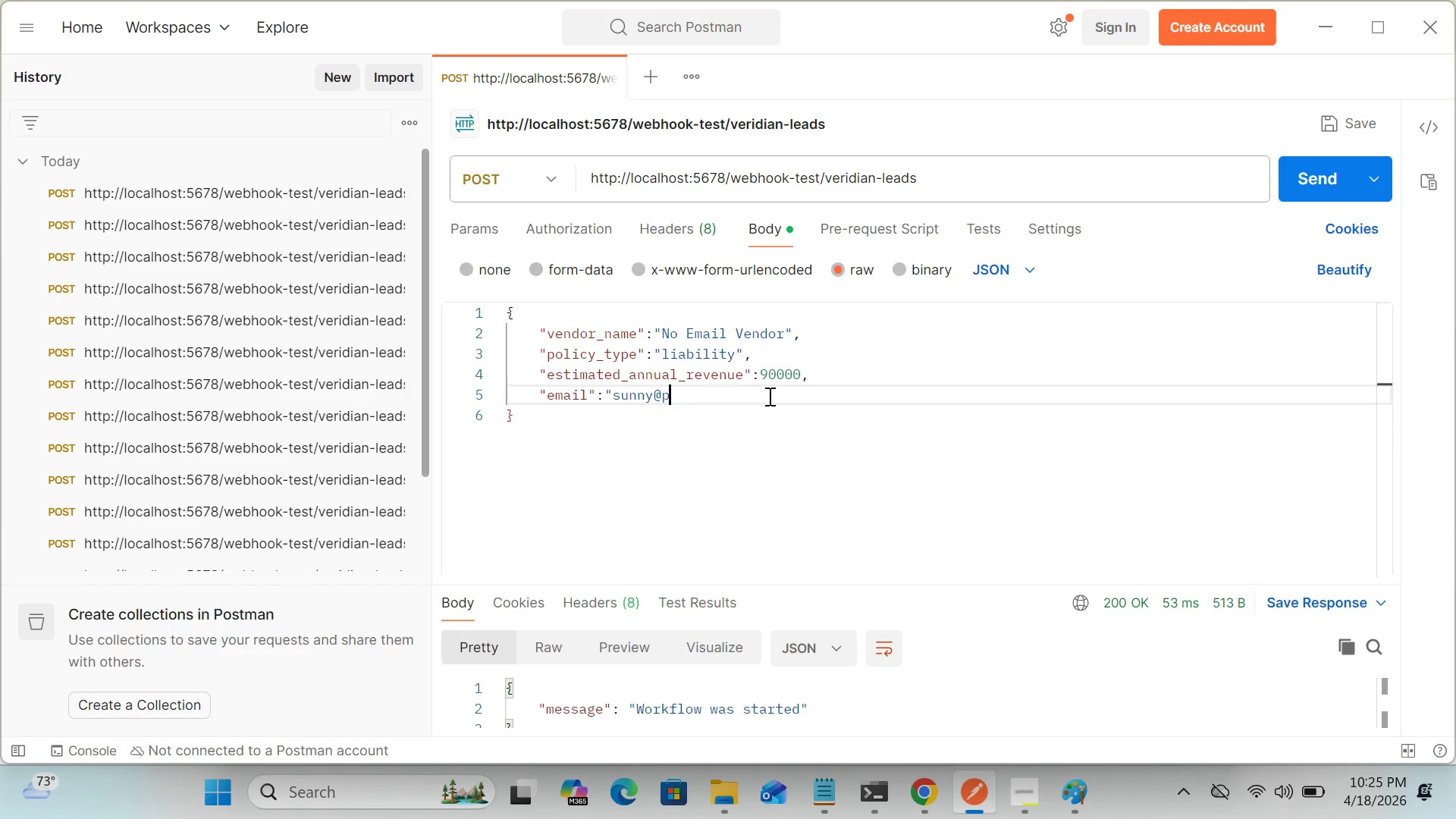 
key(Backspace)
 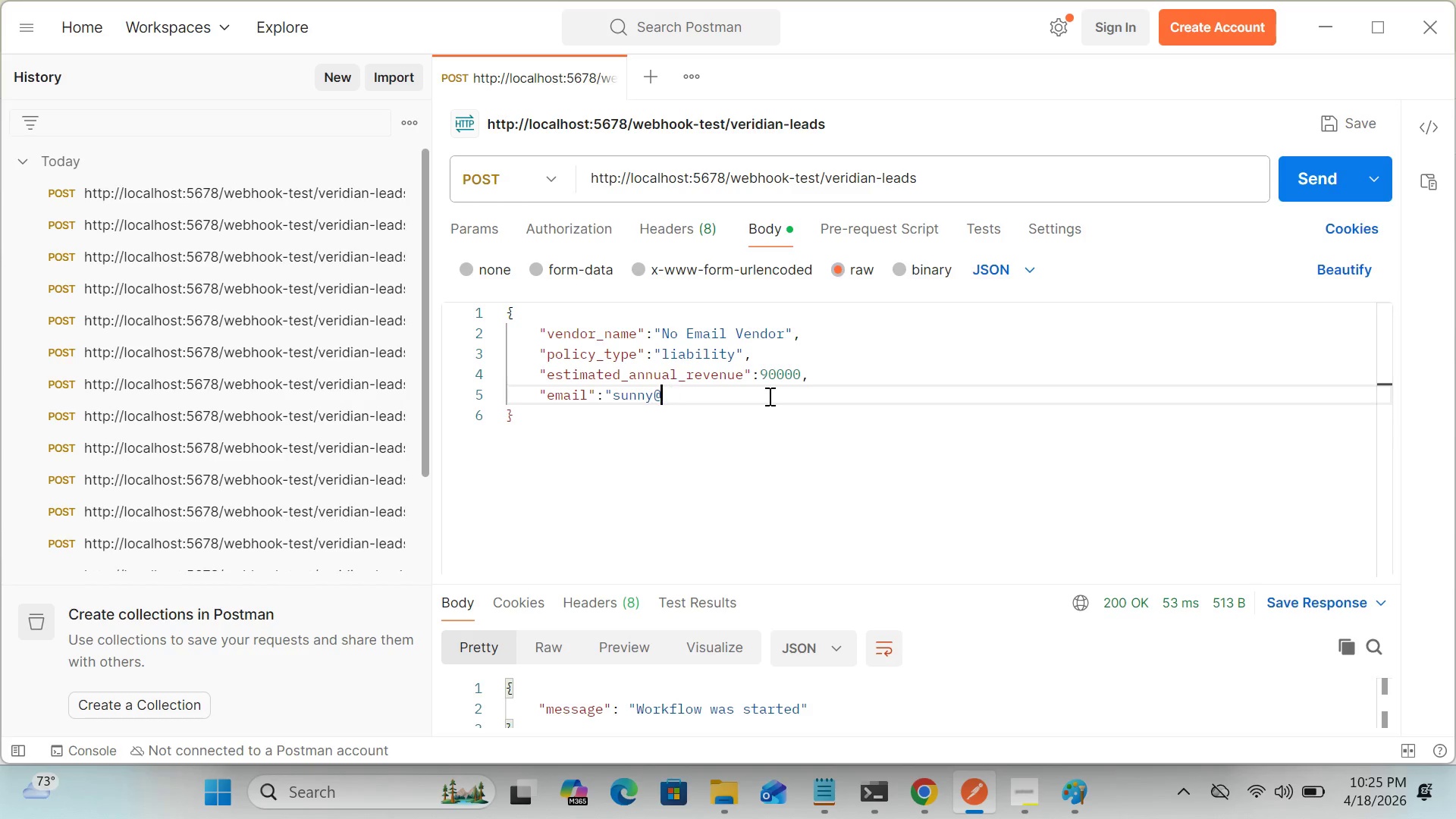 
key(Backspace)
 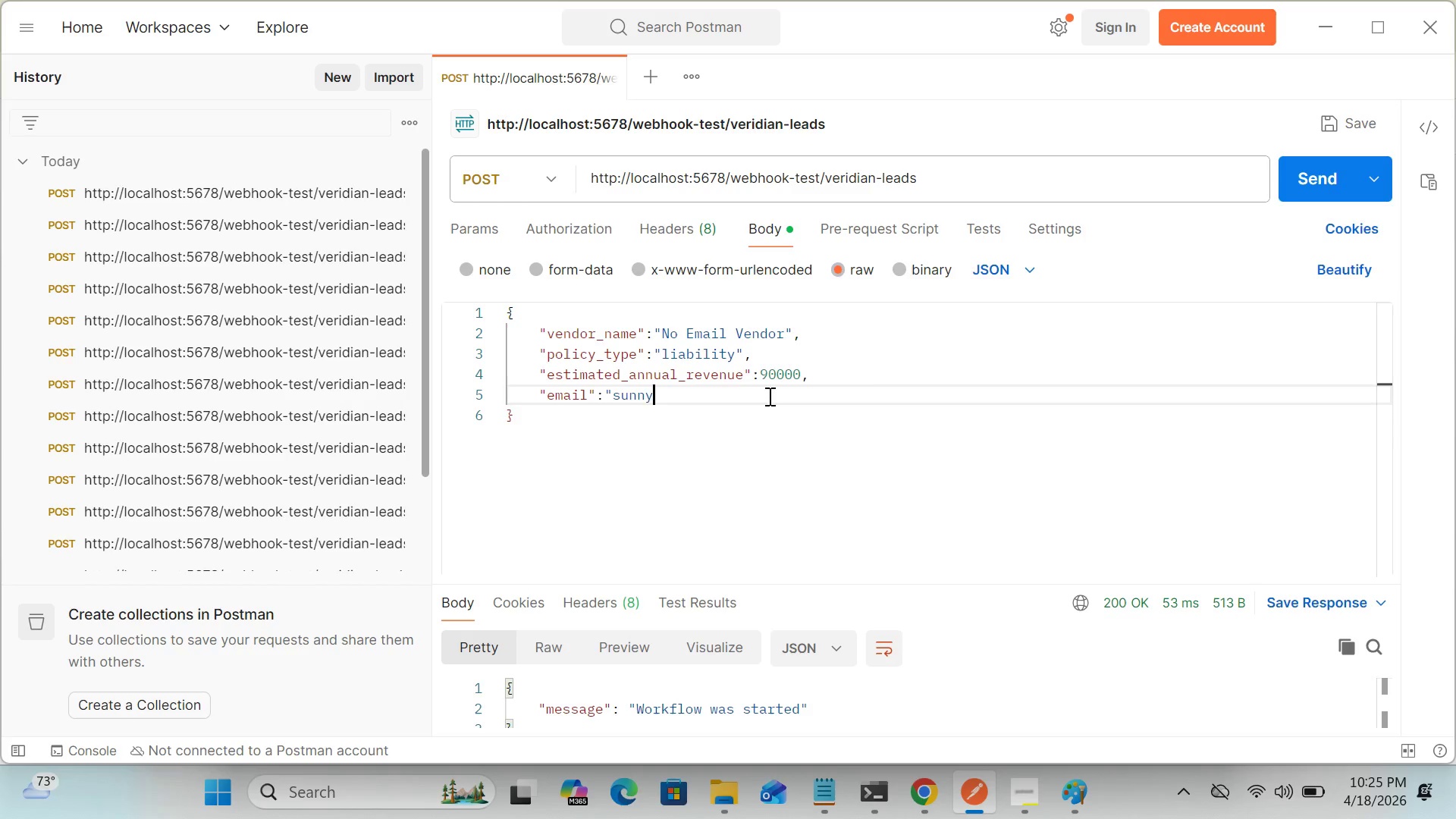 
key(Backspace)
 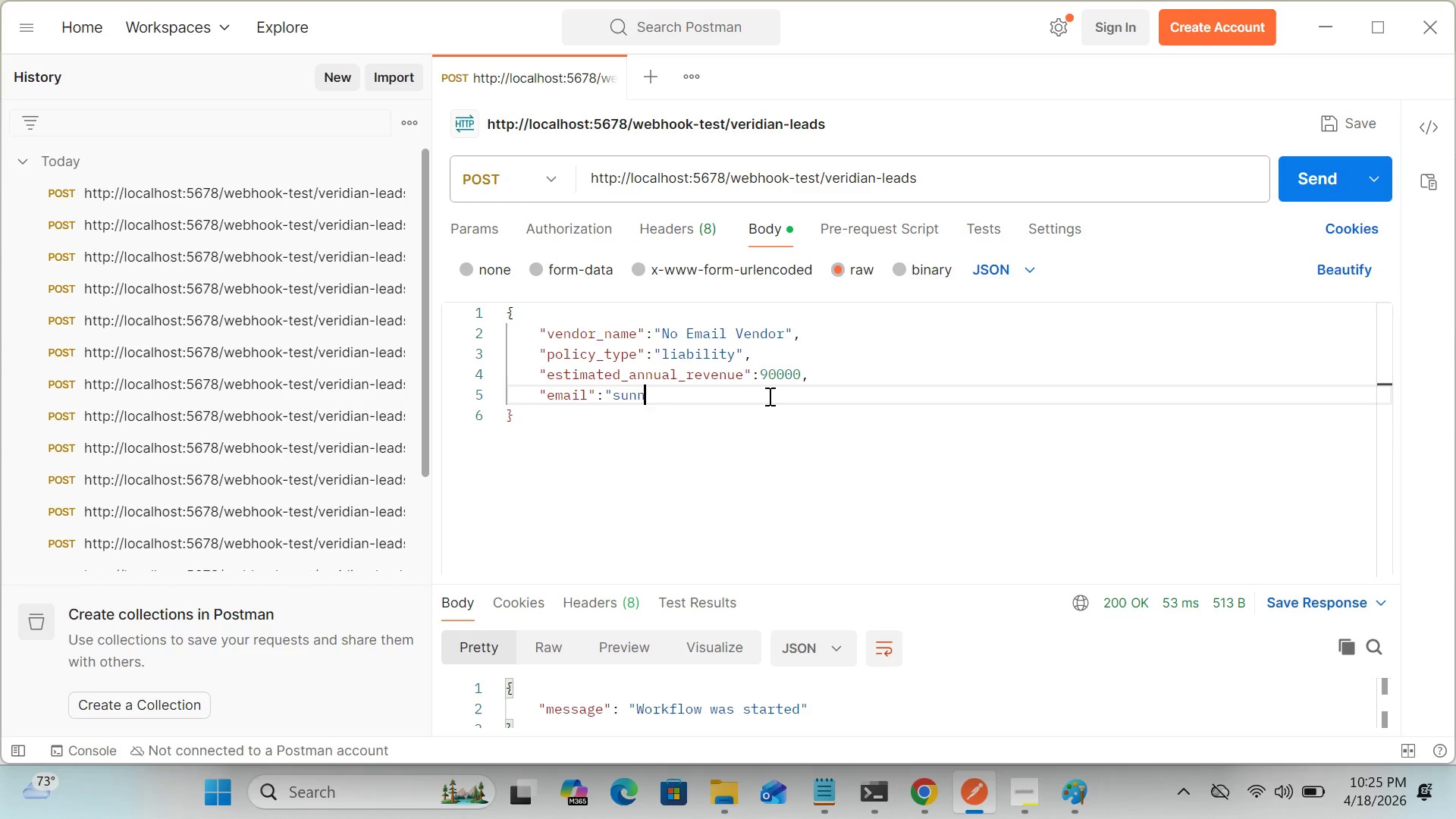 
key(Backspace)
 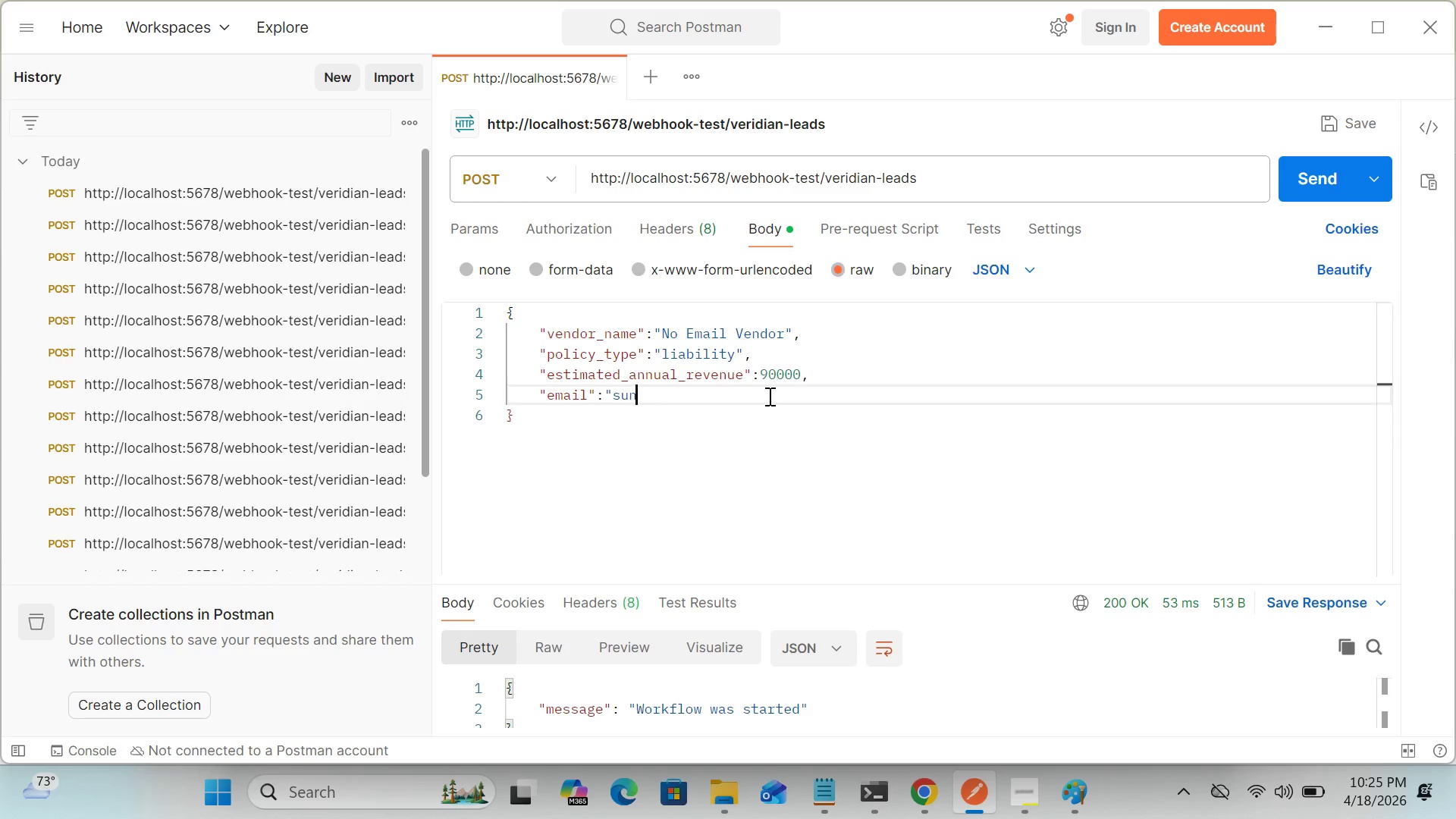 
key(Backspace)
 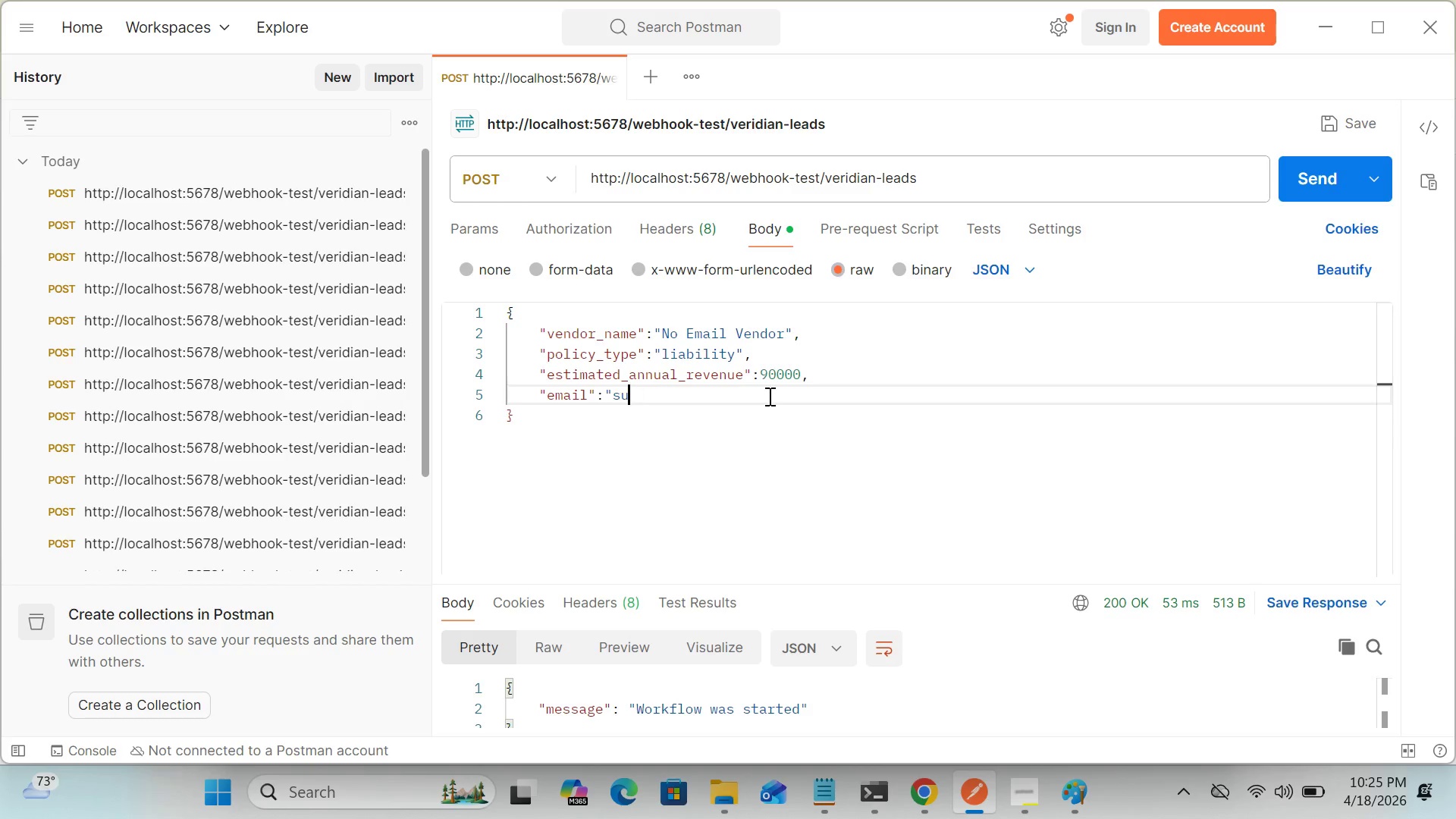 
key(Backspace)
 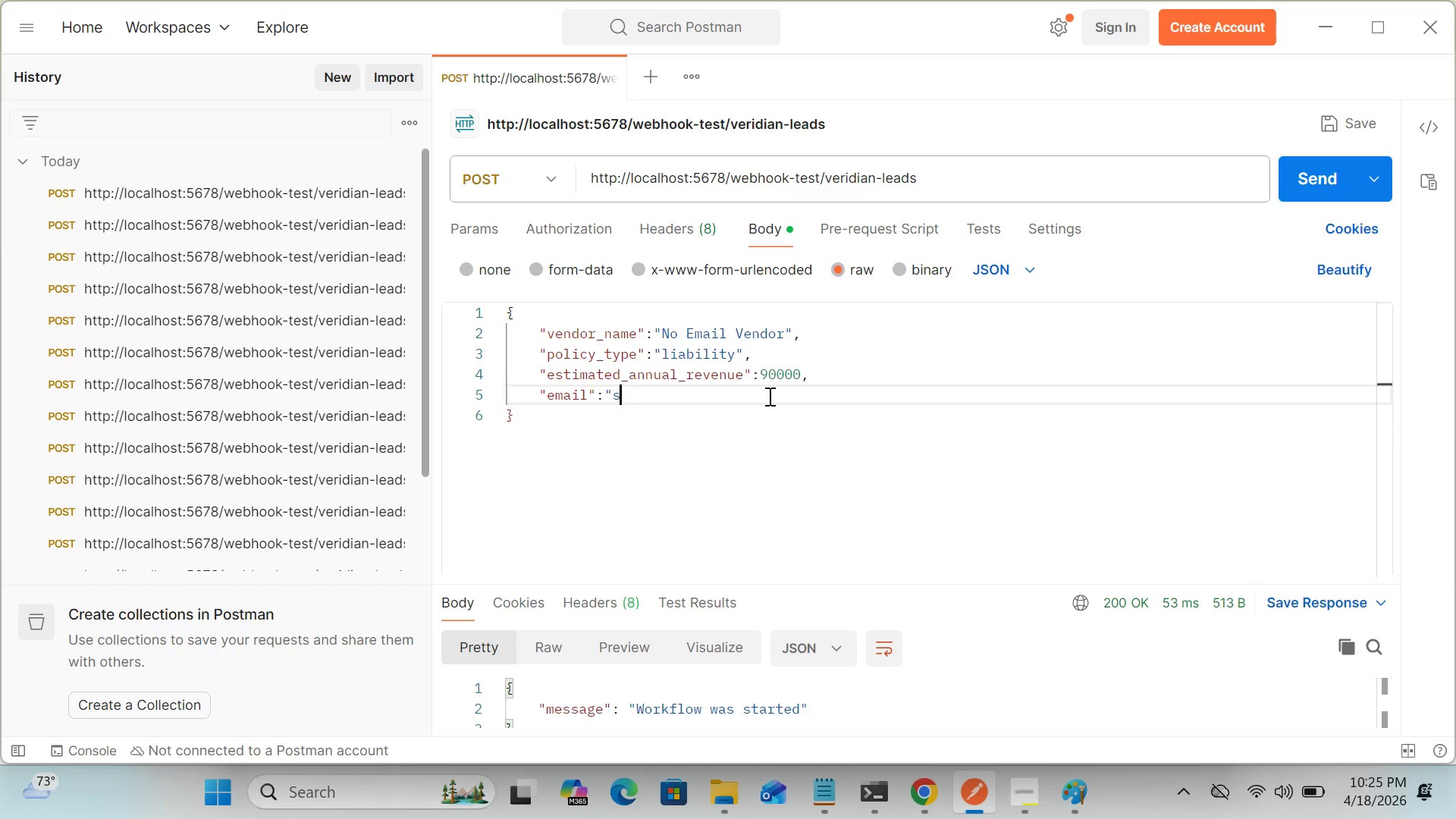 
key(Backspace)
 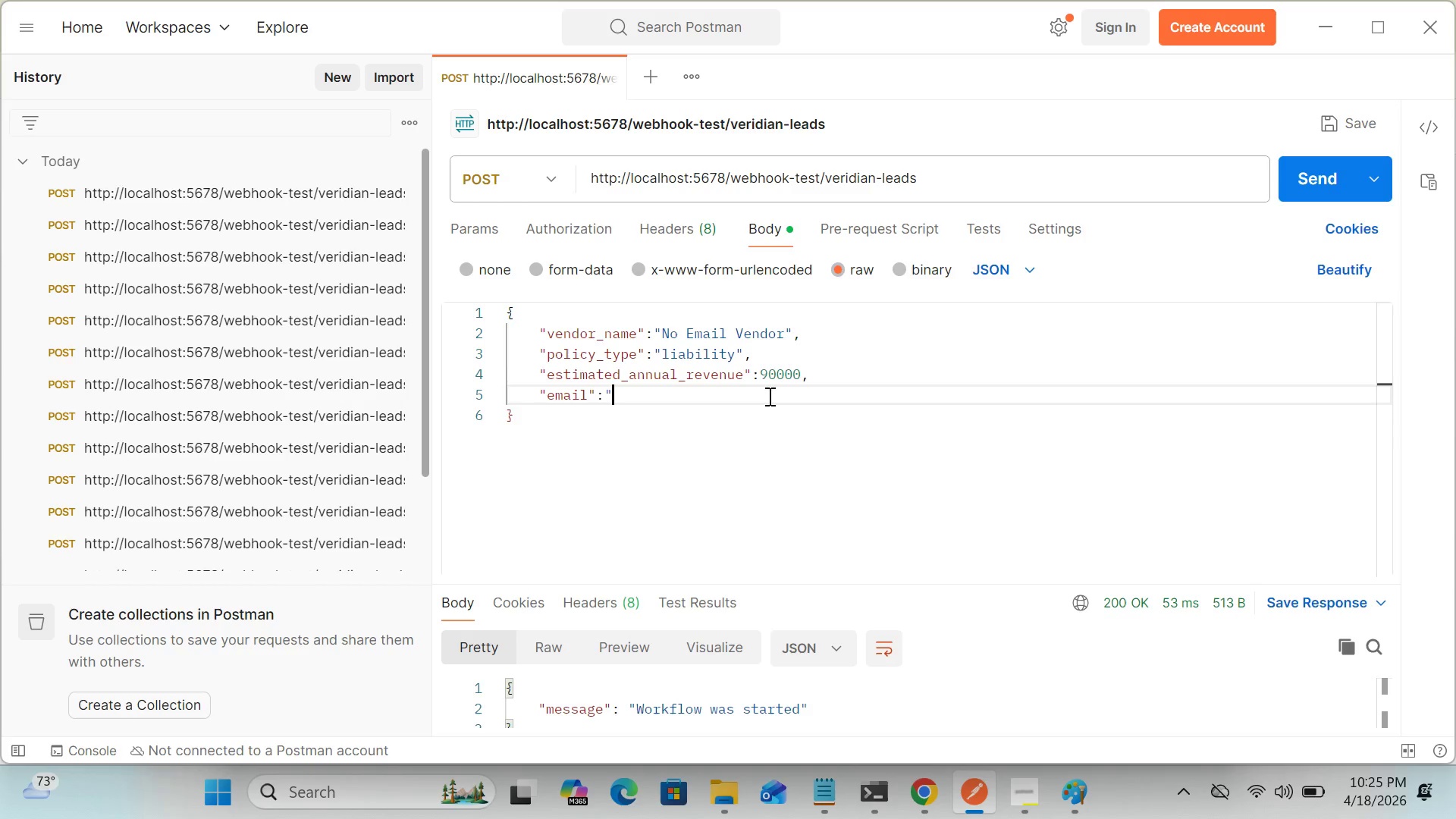 
key(Backspace)
 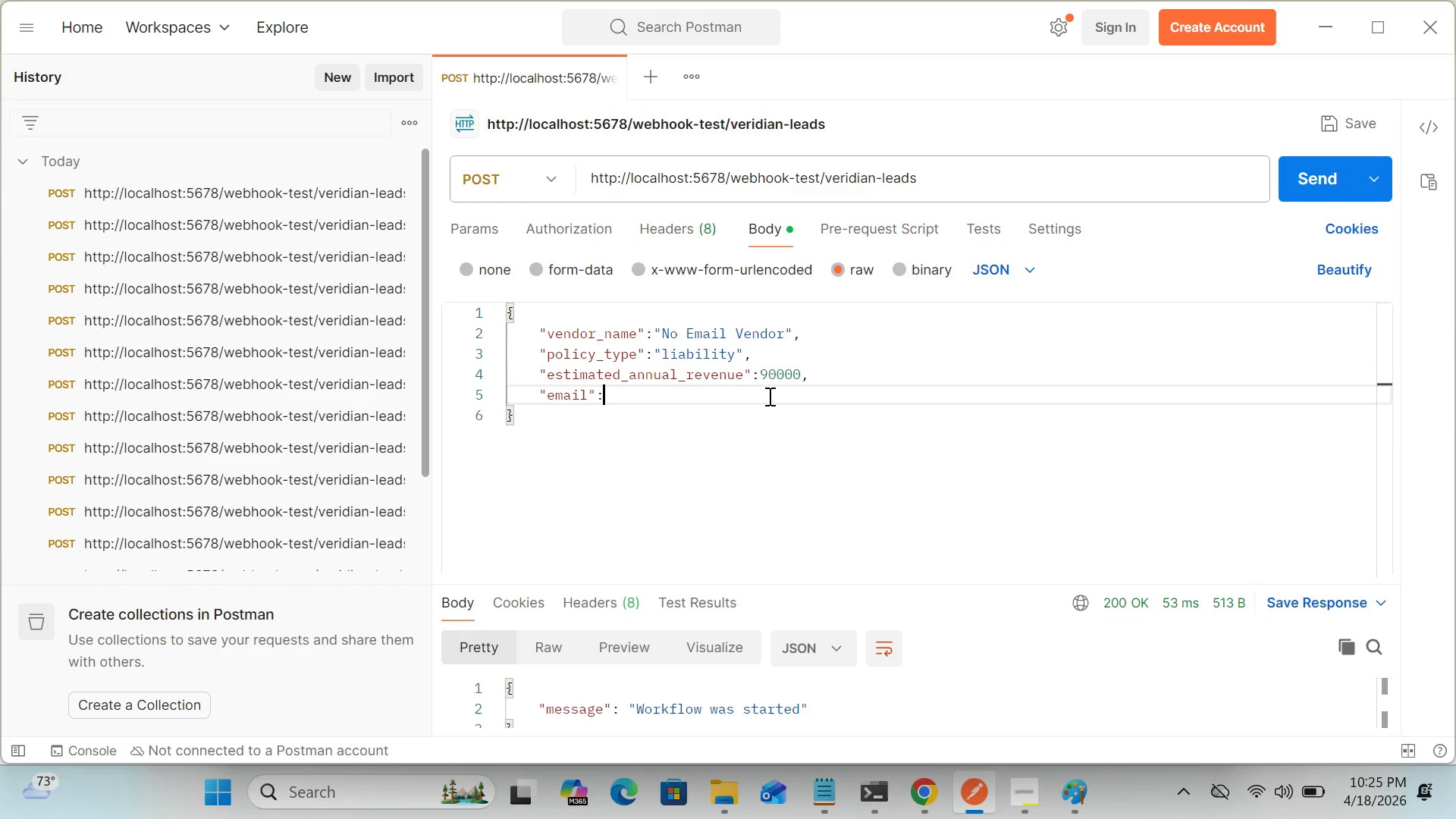 
key(Backspace)
 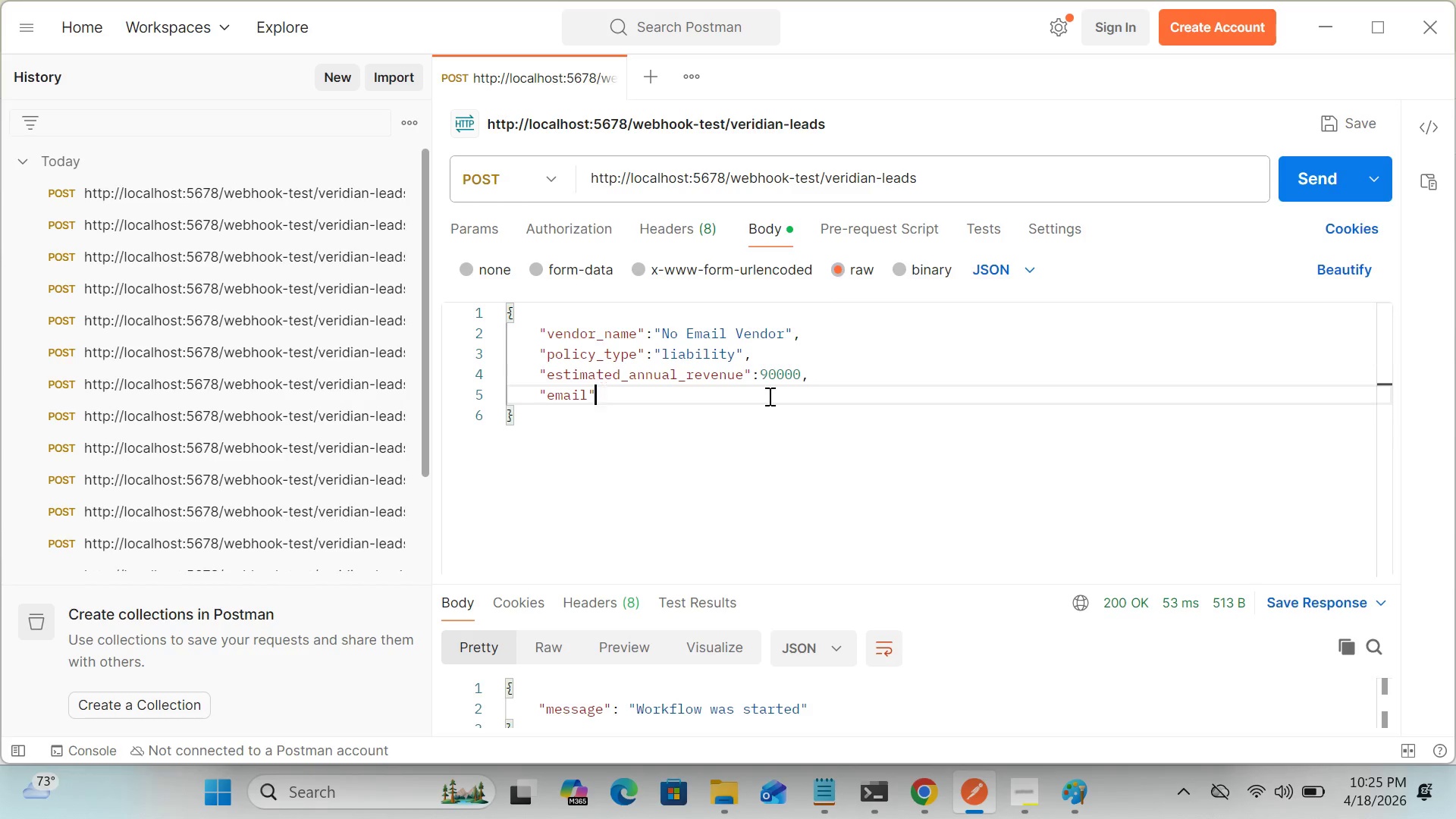 
key(Backspace)
 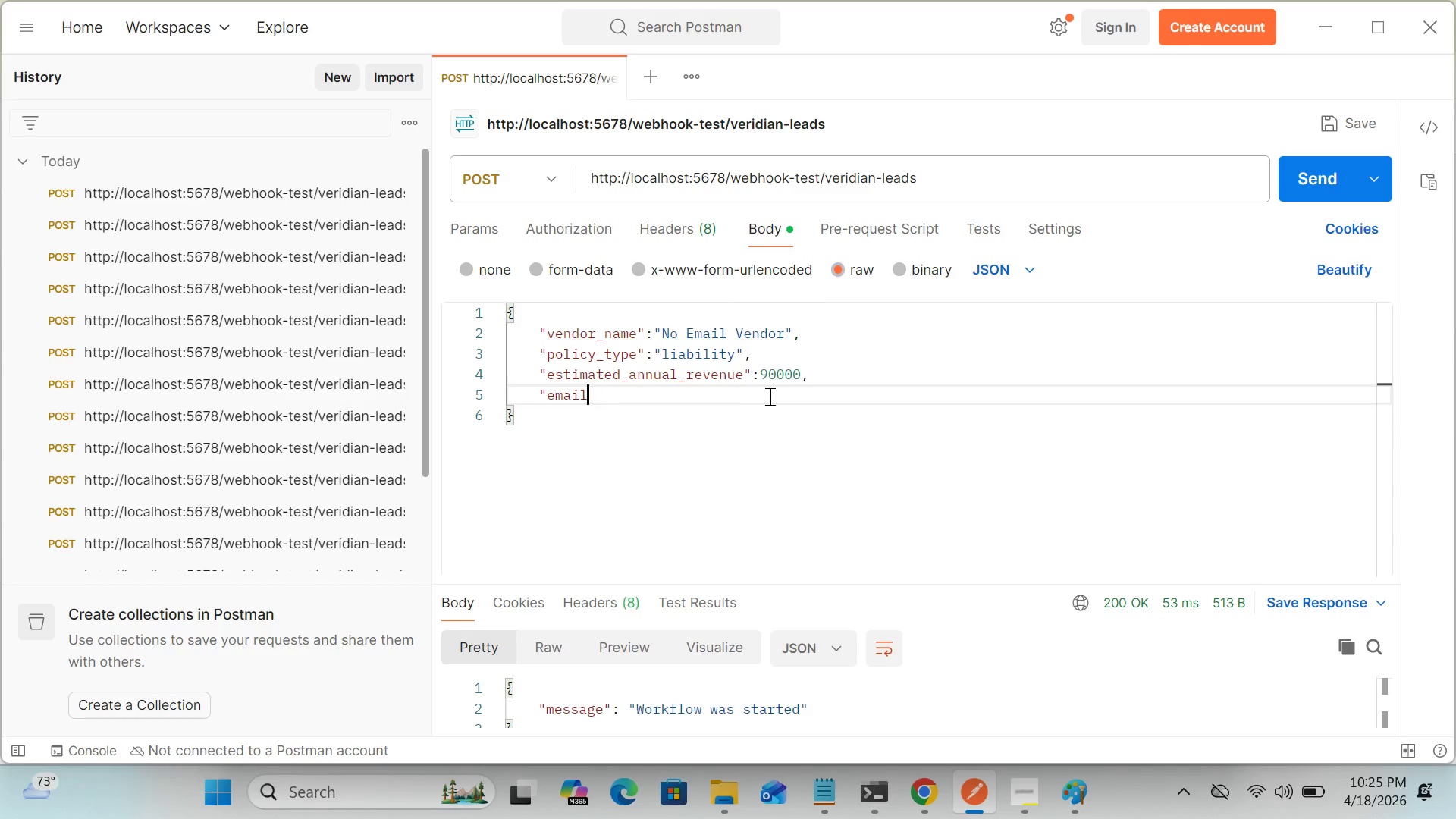 
key(Backspace)
 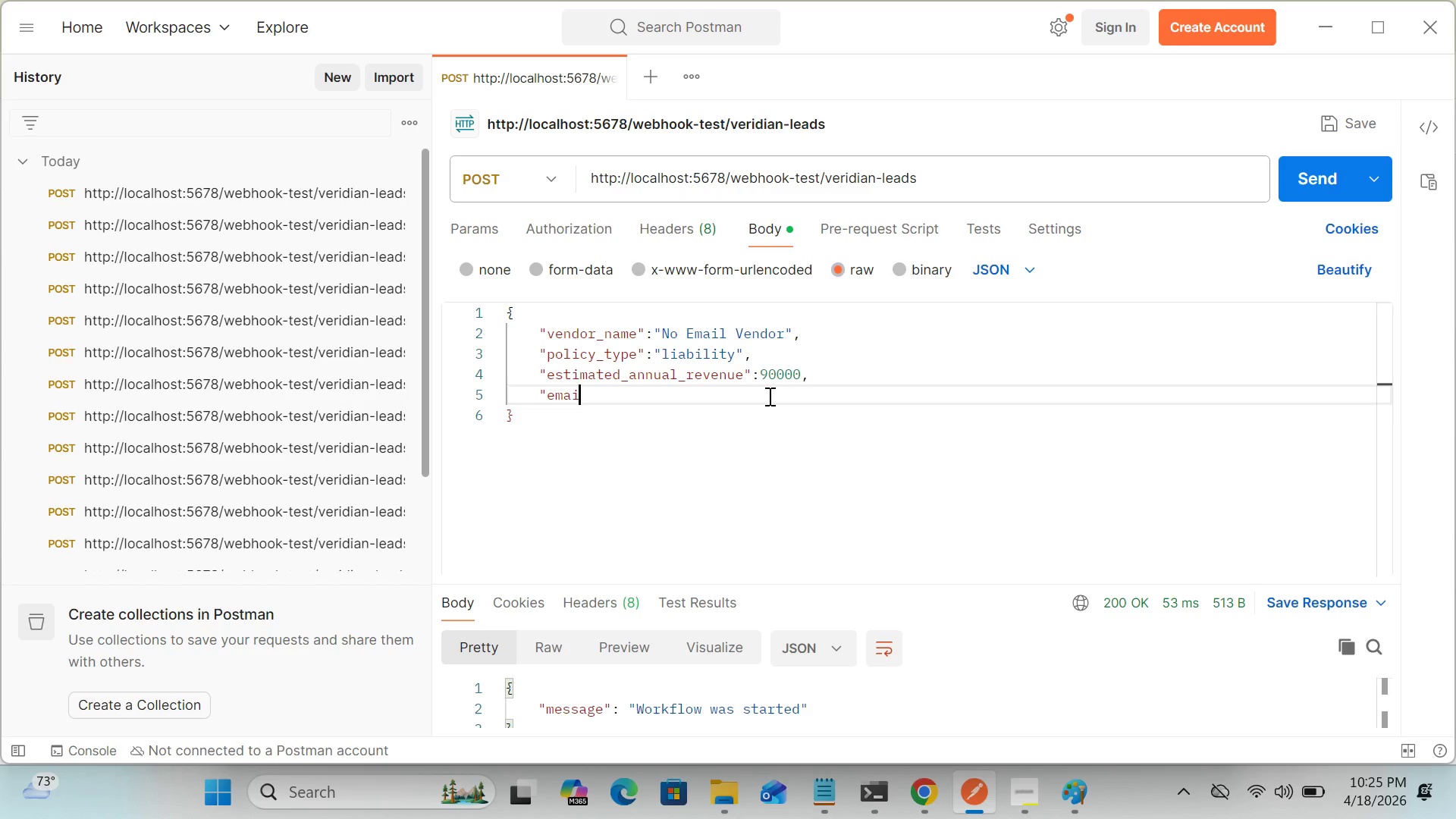 
key(Backspace)
 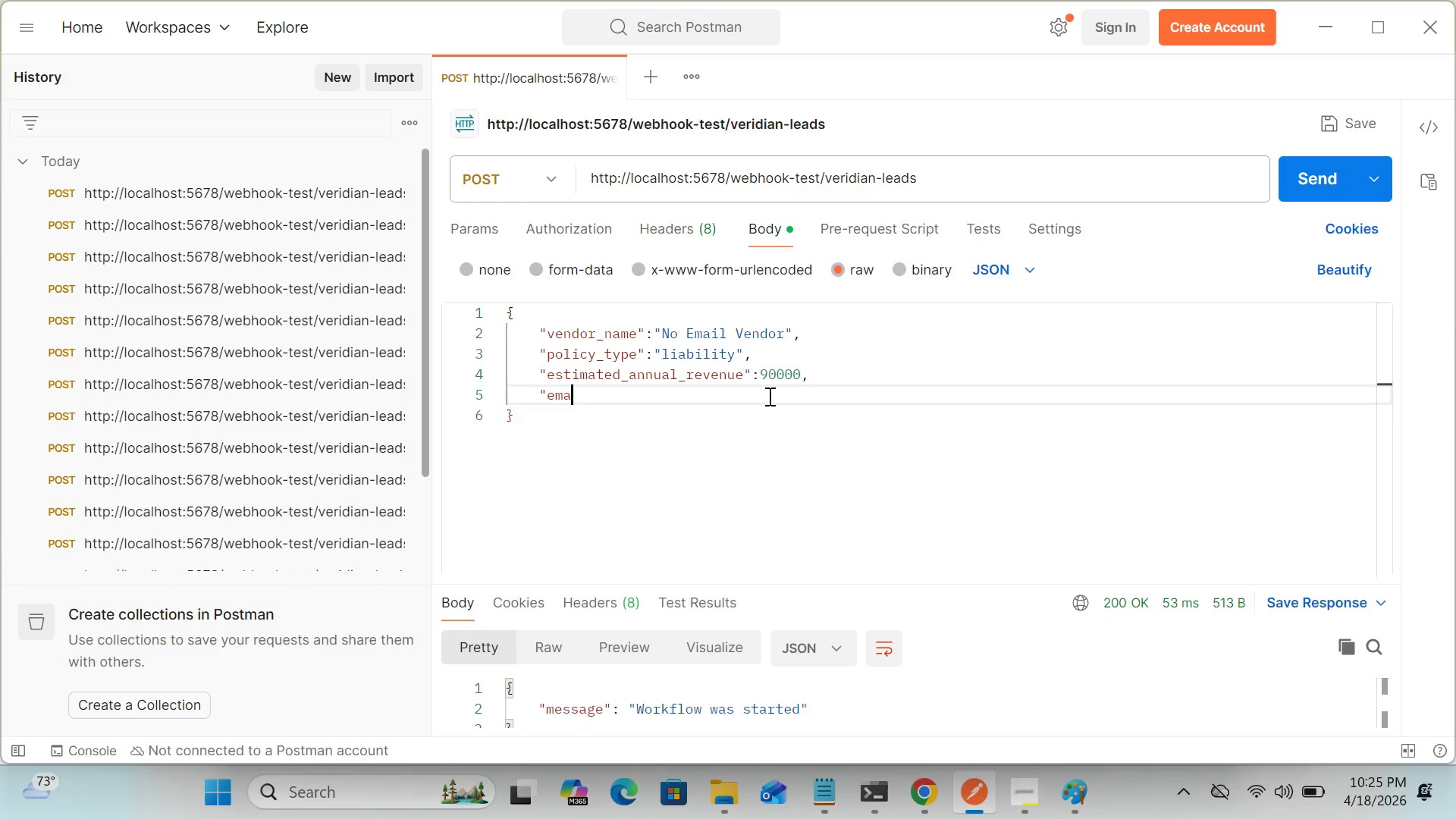 
key(Backspace)
 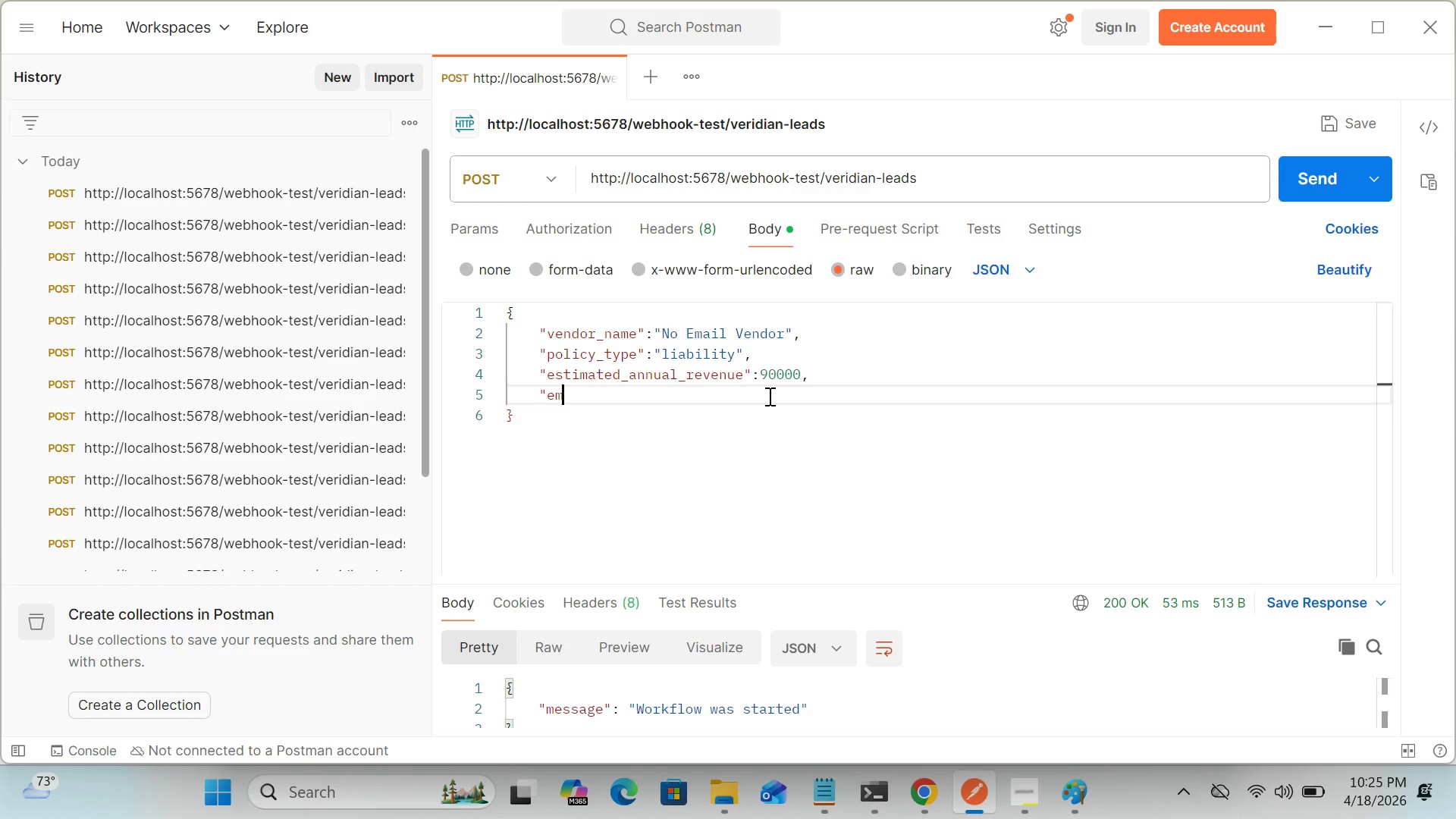 
key(Backspace)
 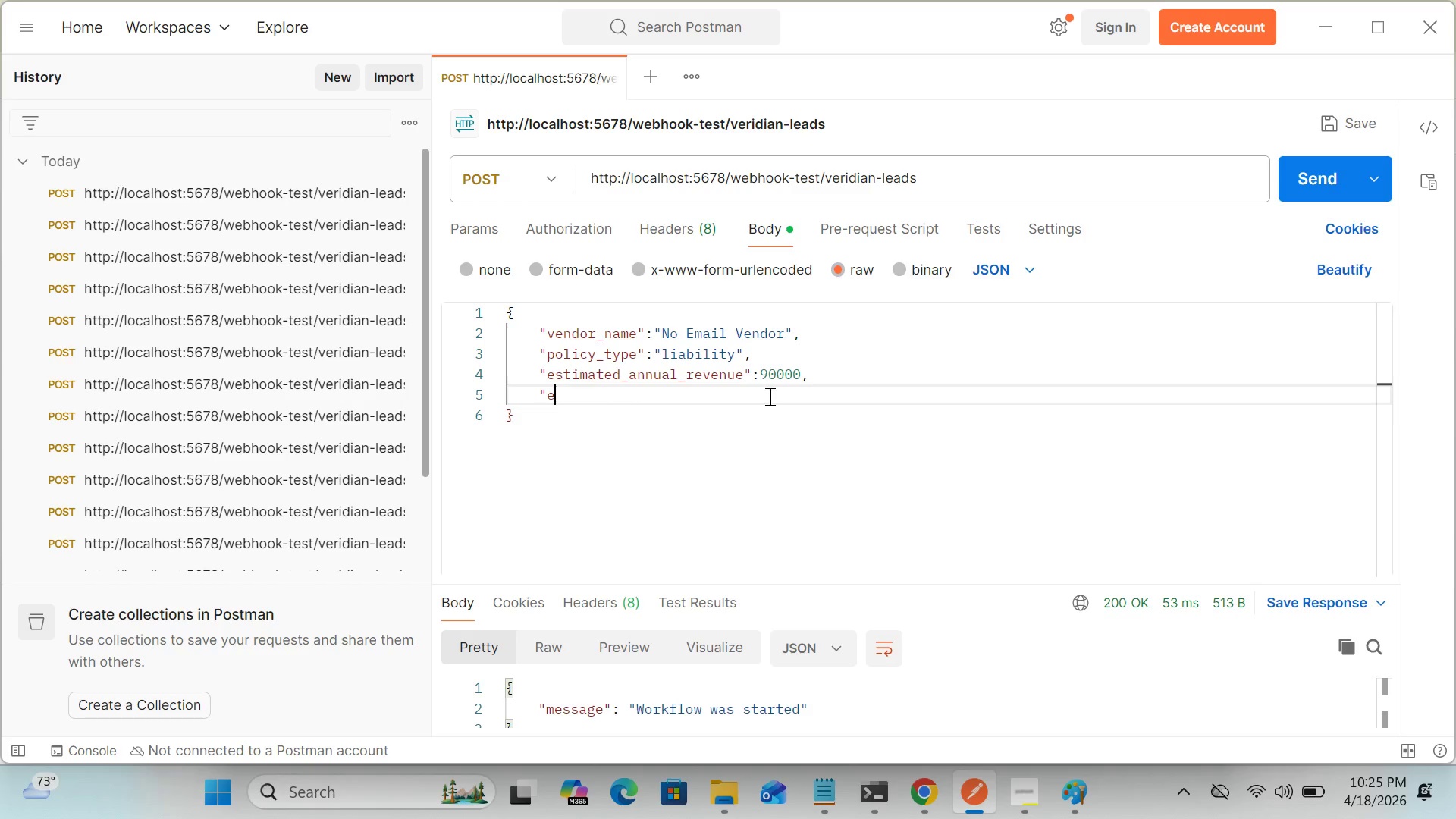 
key(Backspace)
 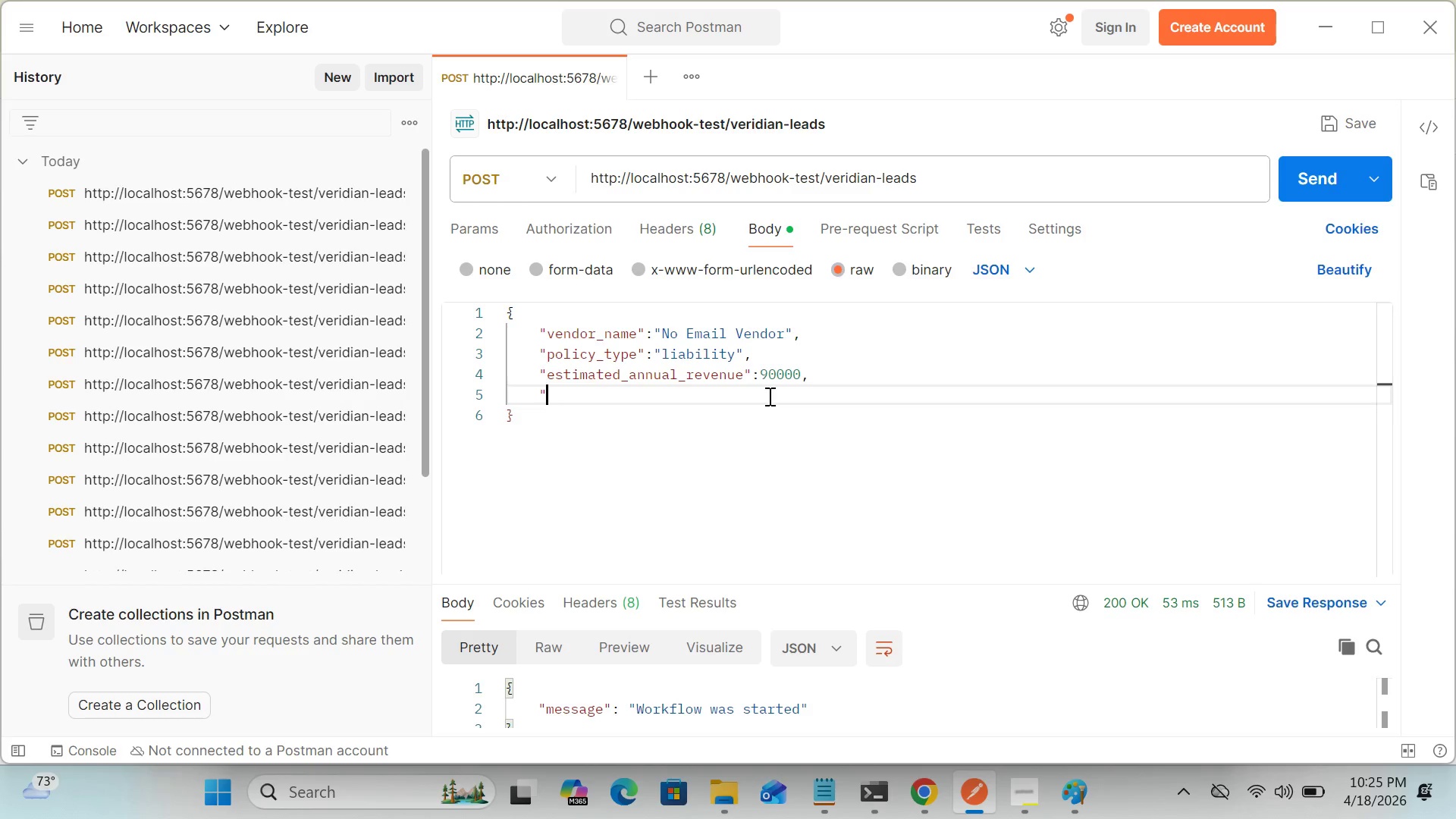 
key(Backspace)
 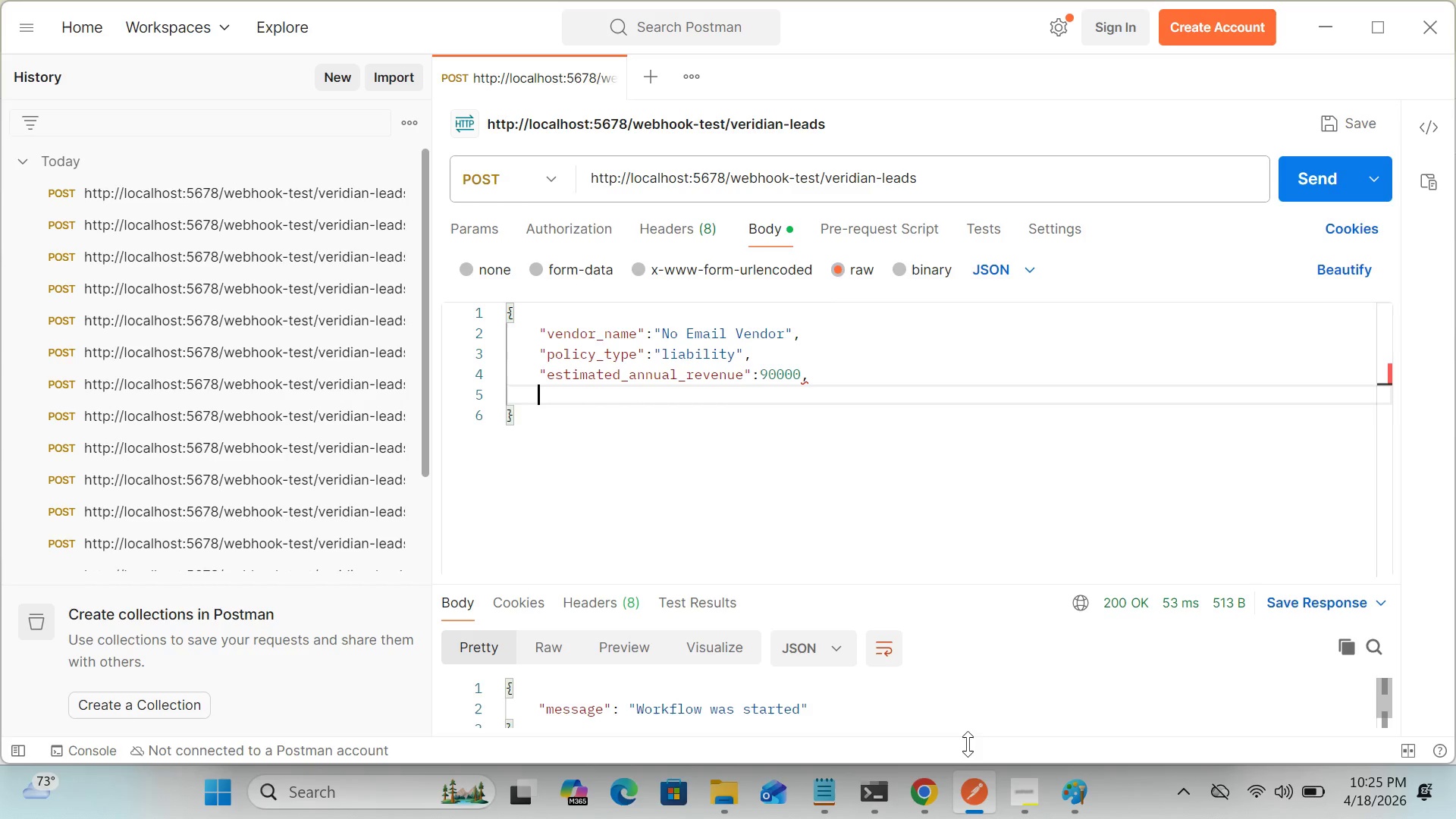 
left_click([925, 799])
 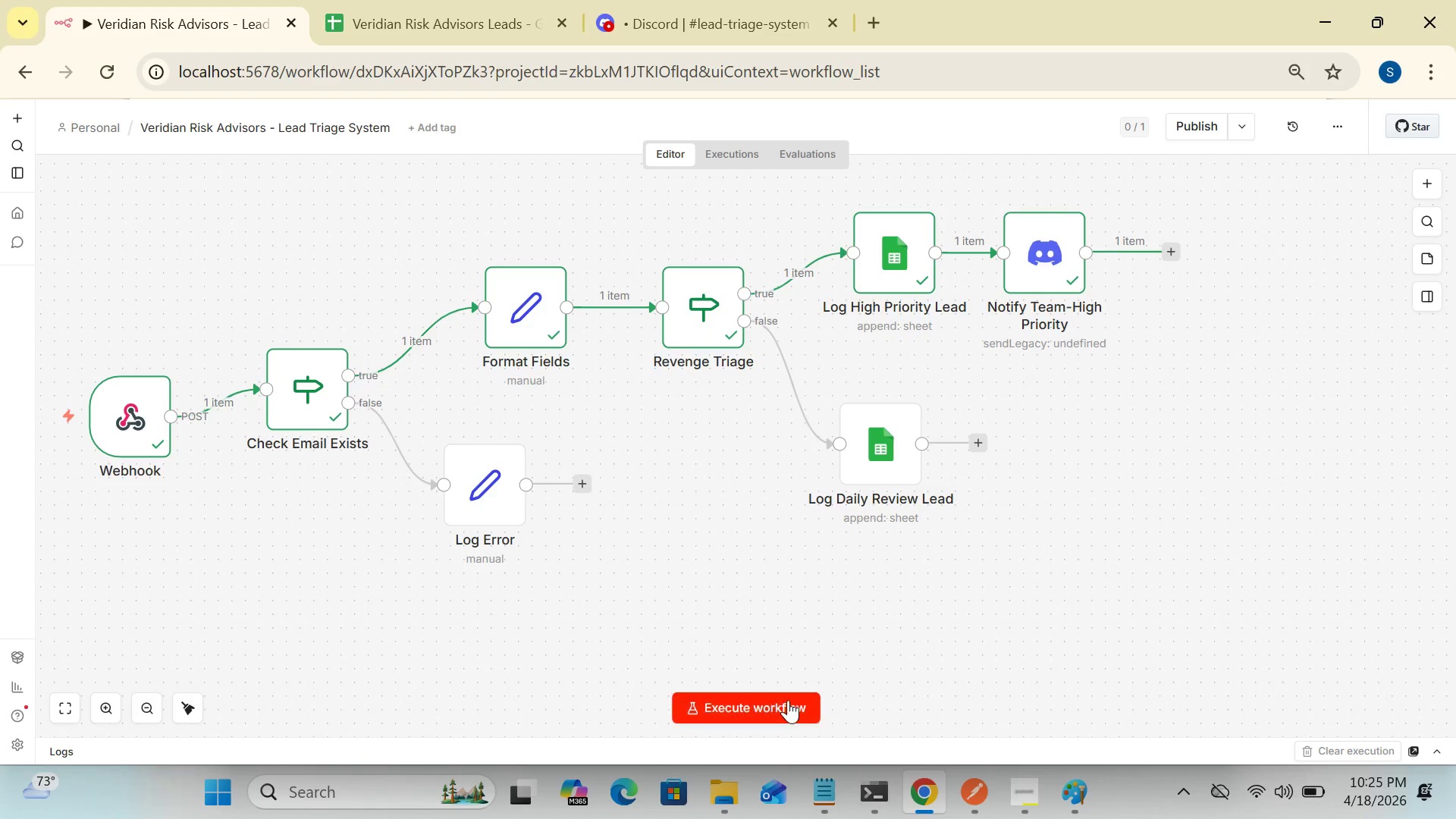 
left_click([782, 702])
 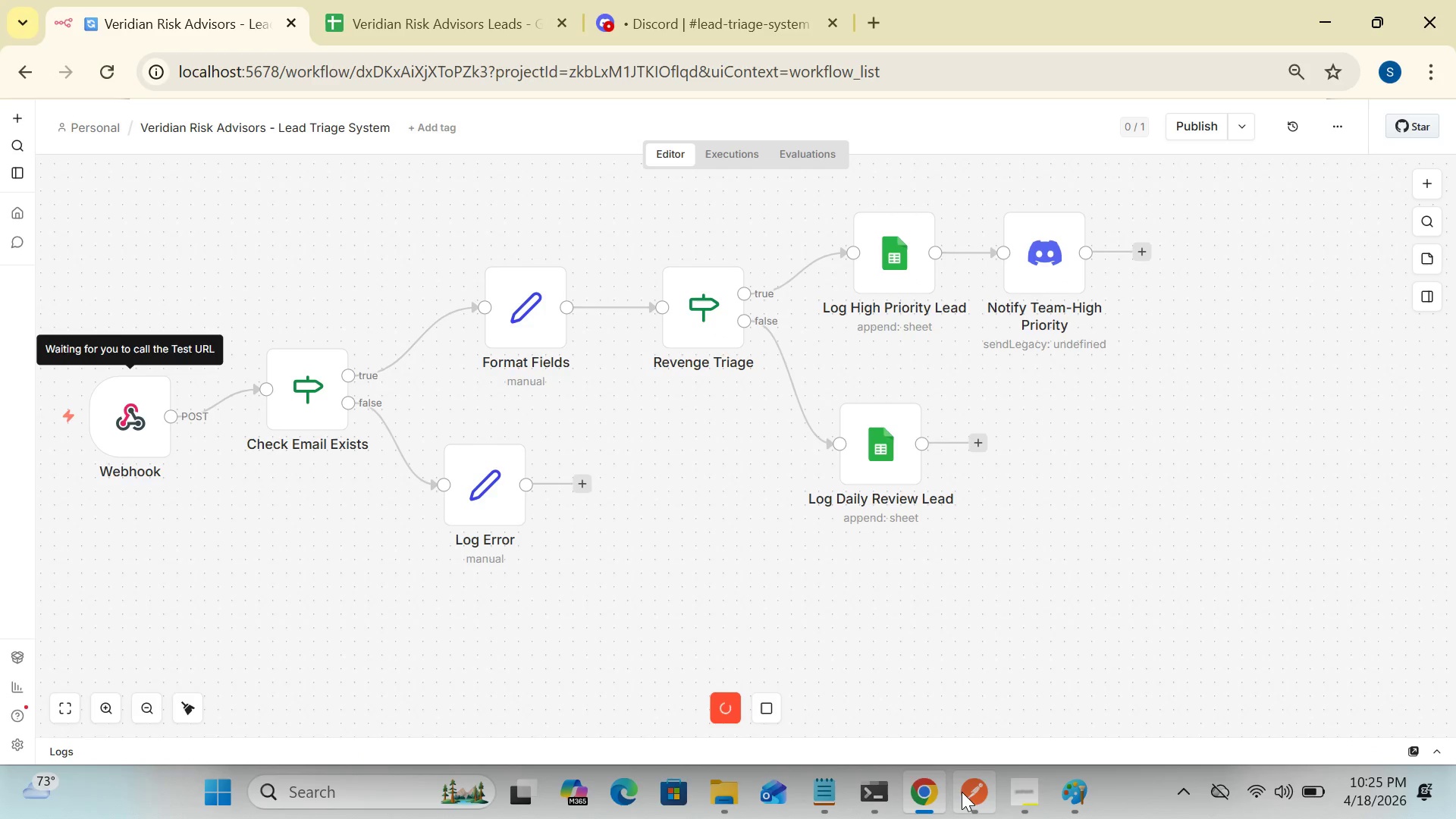 
left_click([970, 792])
 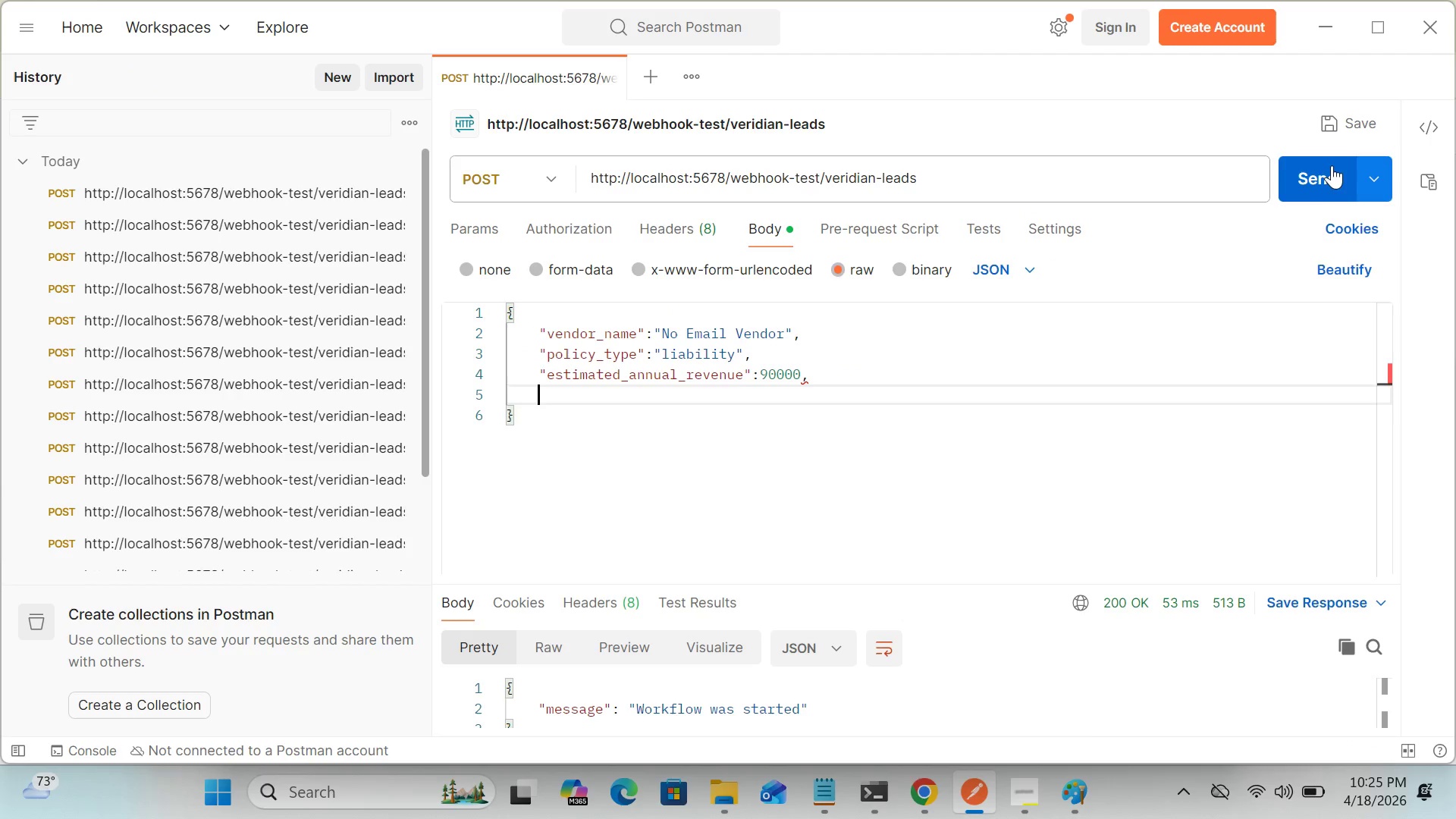 
left_click([1332, 165])
 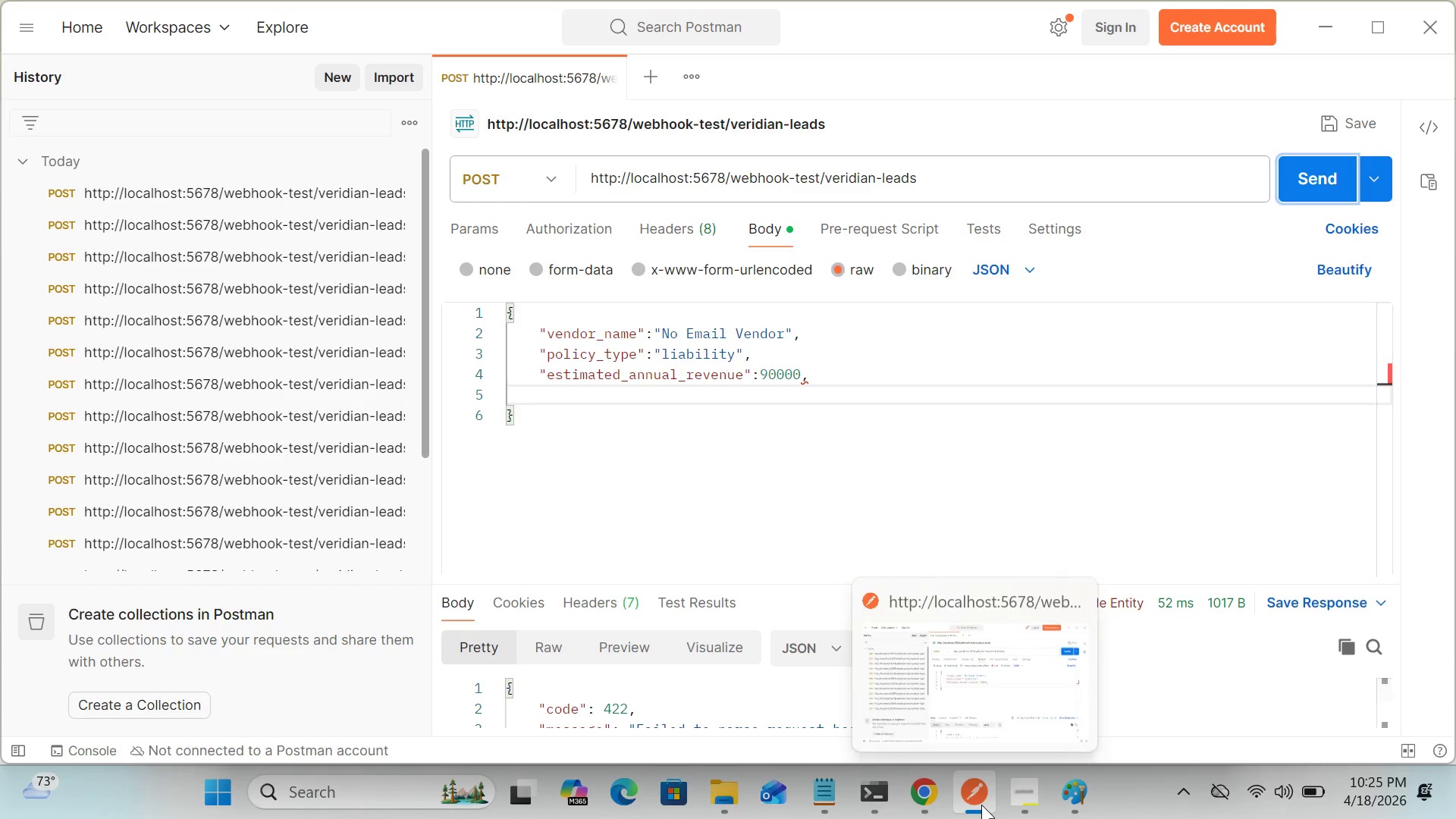 
left_click([981, 805])
 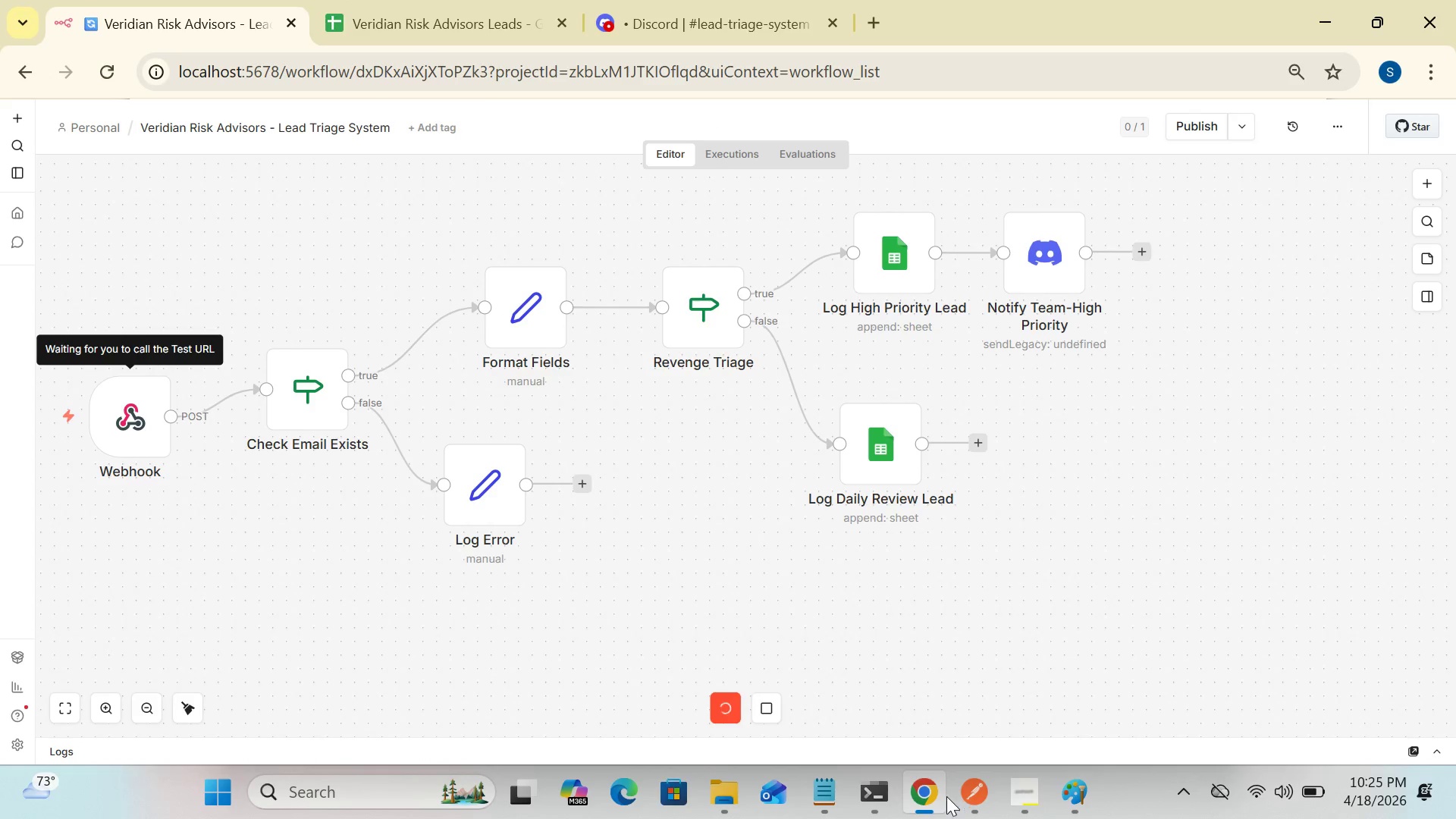 
left_click([927, 794])
 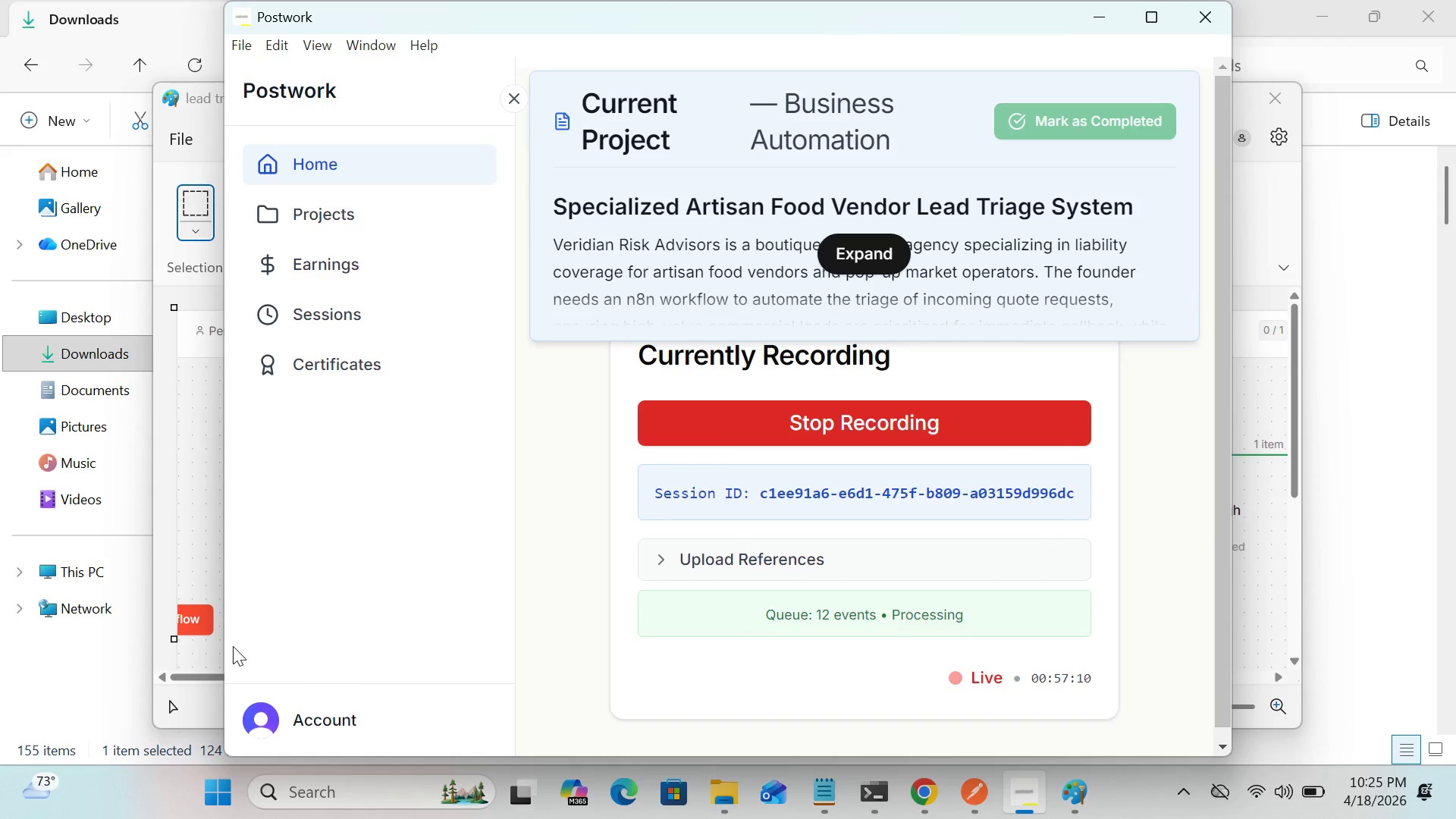 
left_click([172, 544])
 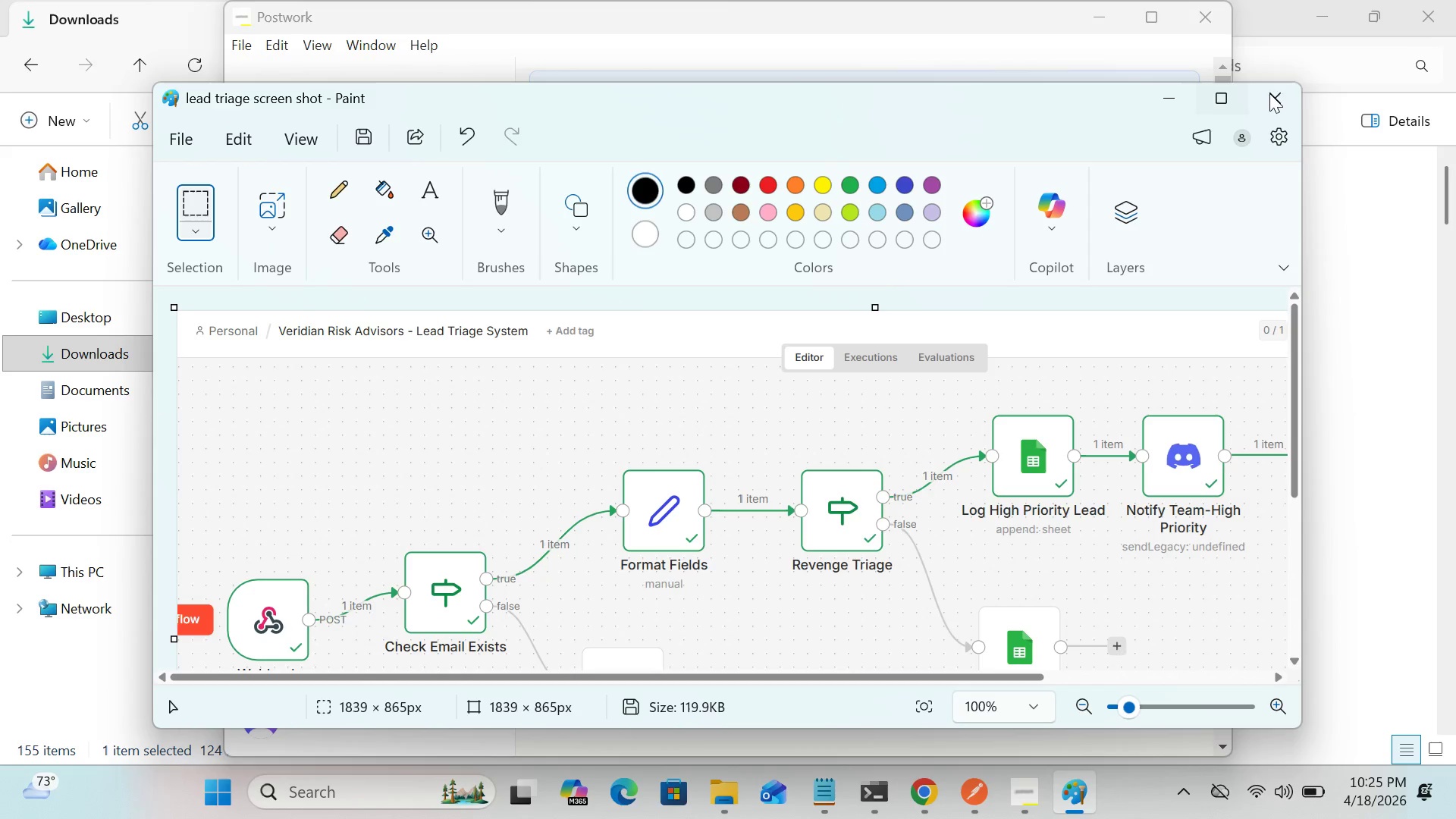 
left_click([1279, 96])